 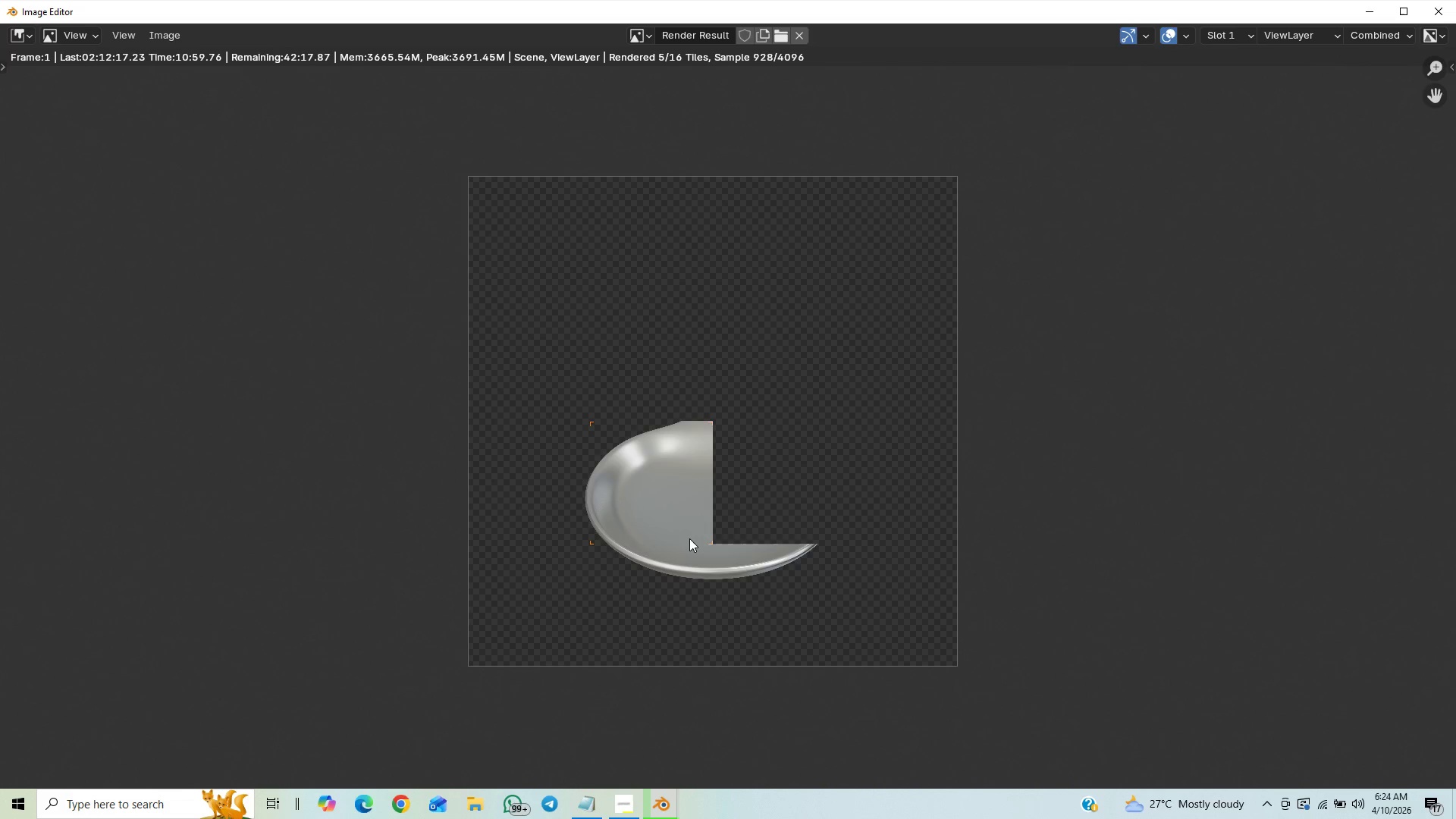 
scroll: coordinate [687, 539], scroll_direction: up, amount: 2.0
 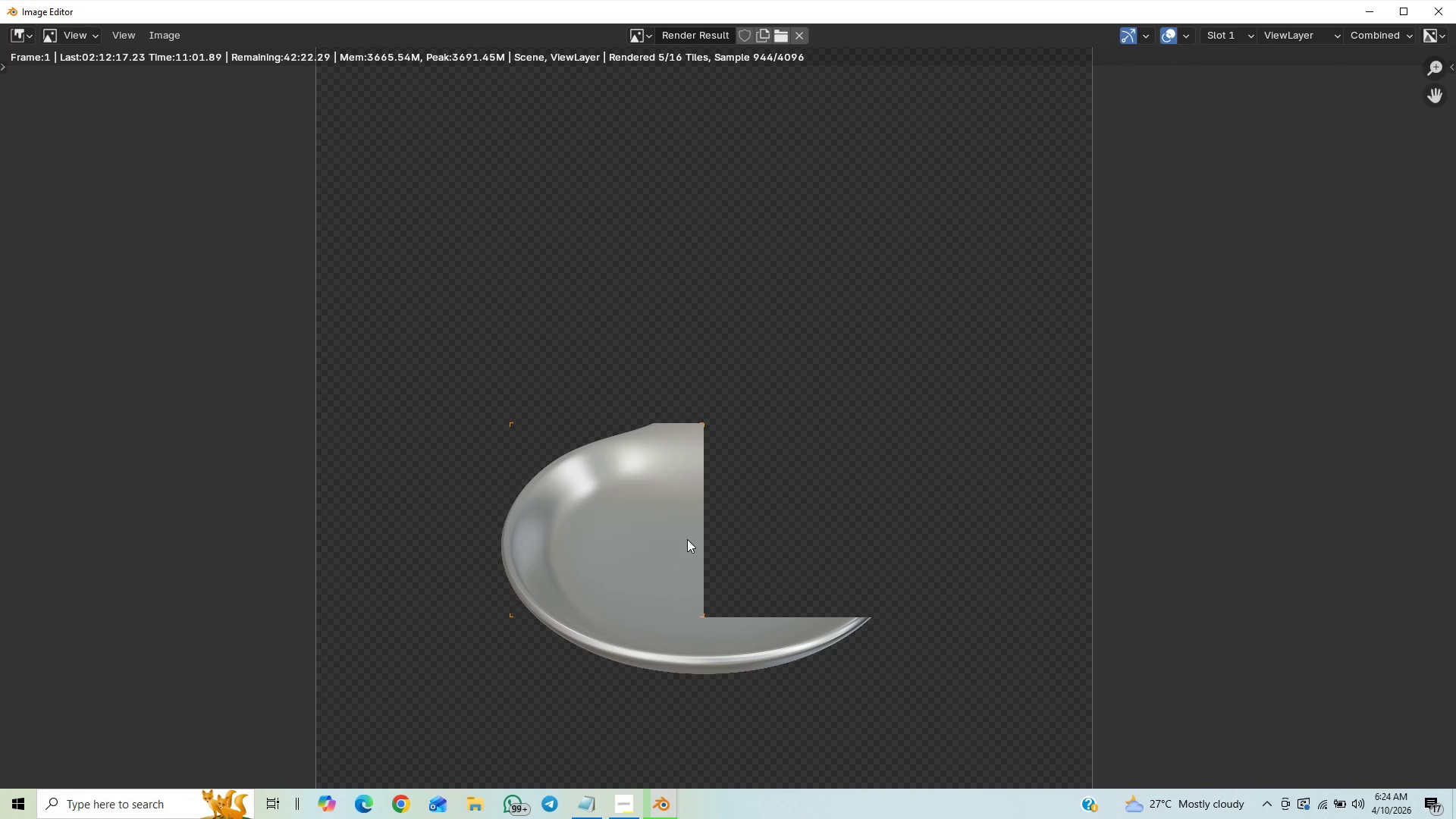 
scroll: coordinate [671, 551], scroll_direction: down, amount: 2.0
 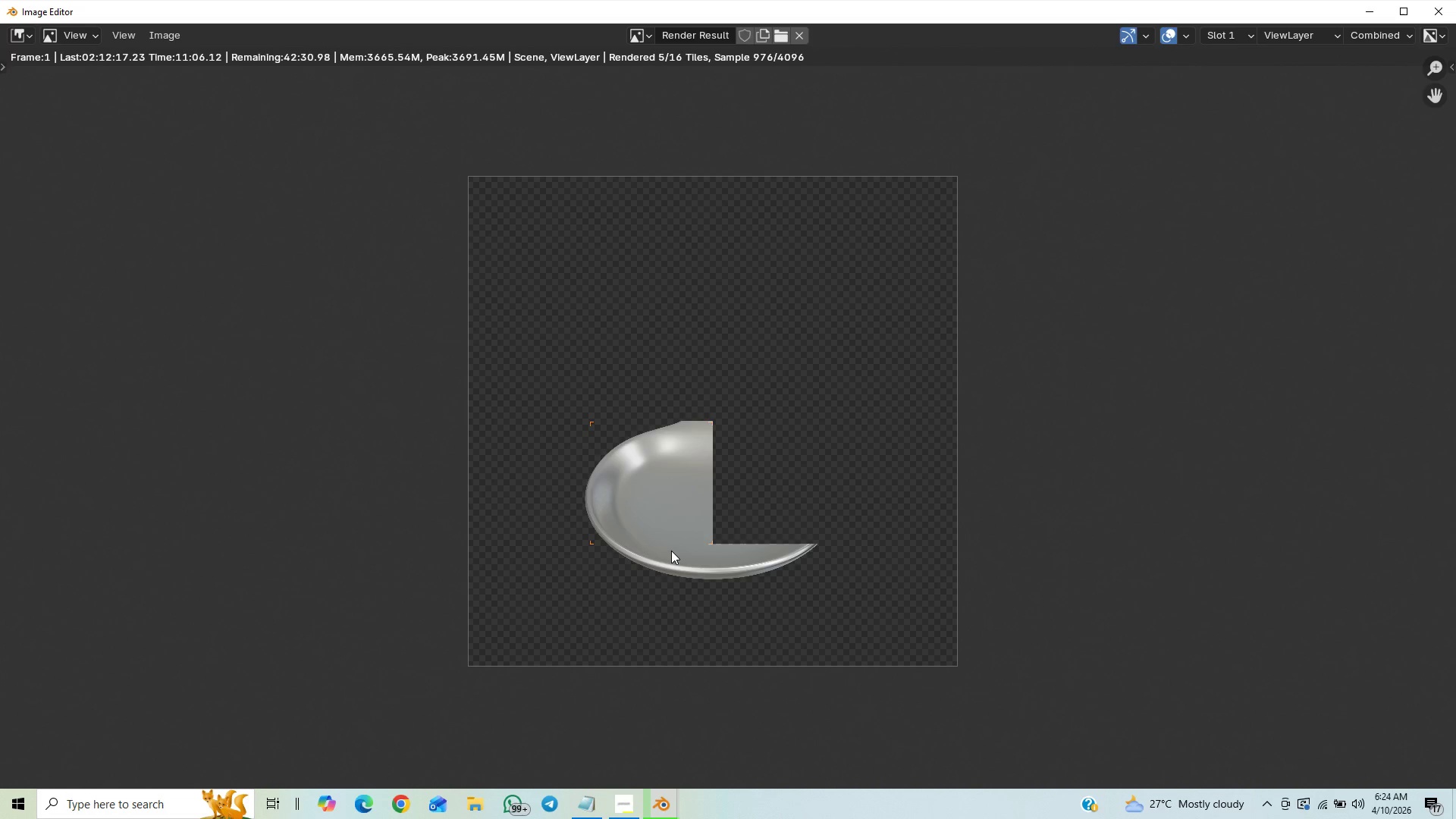 
scroll: coordinate [671, 551], scroll_direction: up, amount: 1.0
 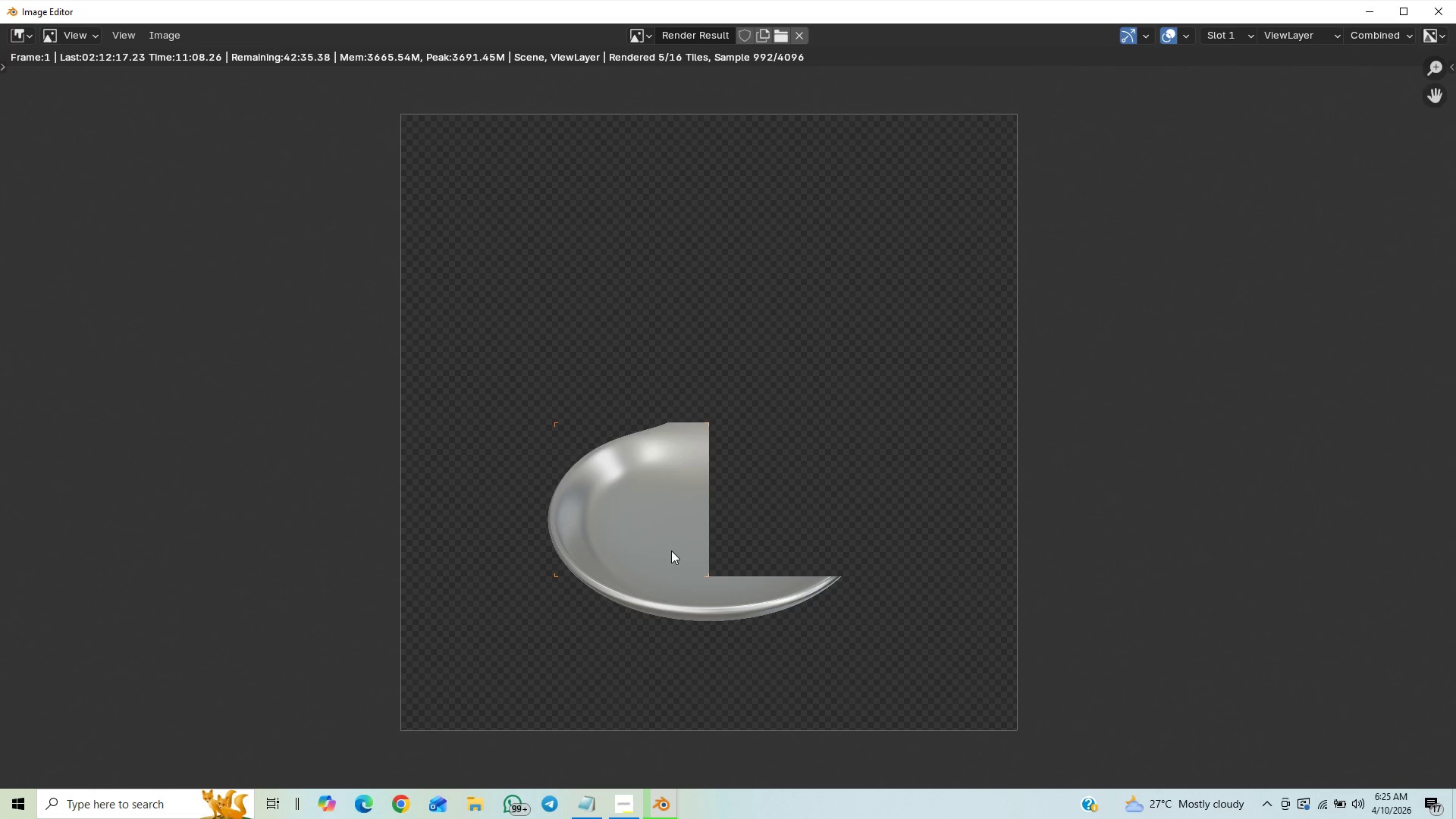 
scroll: coordinate [671, 551], scroll_direction: down, amount: 3.0
 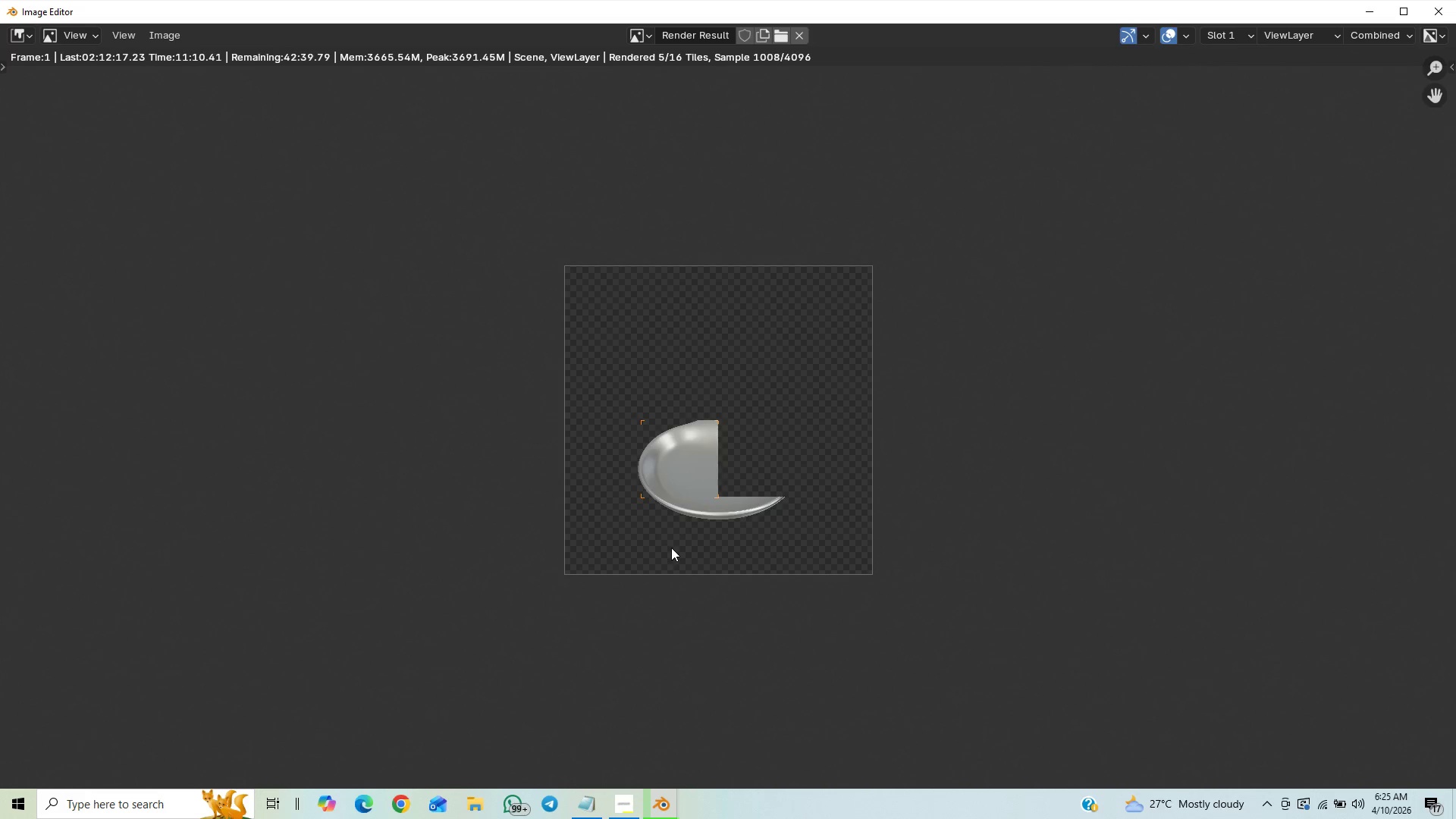 
scroll: coordinate [672, 548], scroll_direction: up, amount: 1.0
 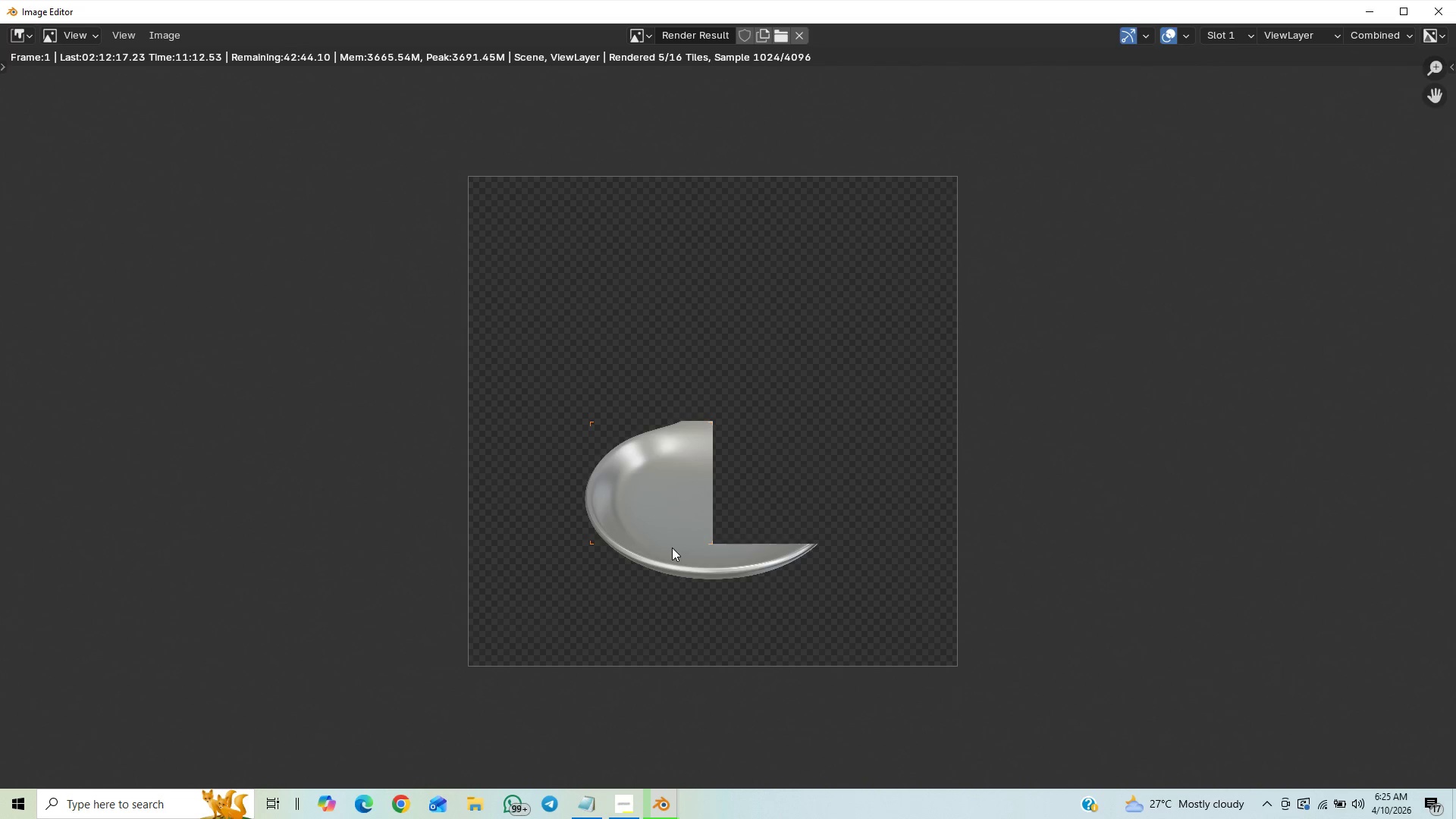 
scroll: coordinate [672, 548], scroll_direction: down, amount: 9.0
 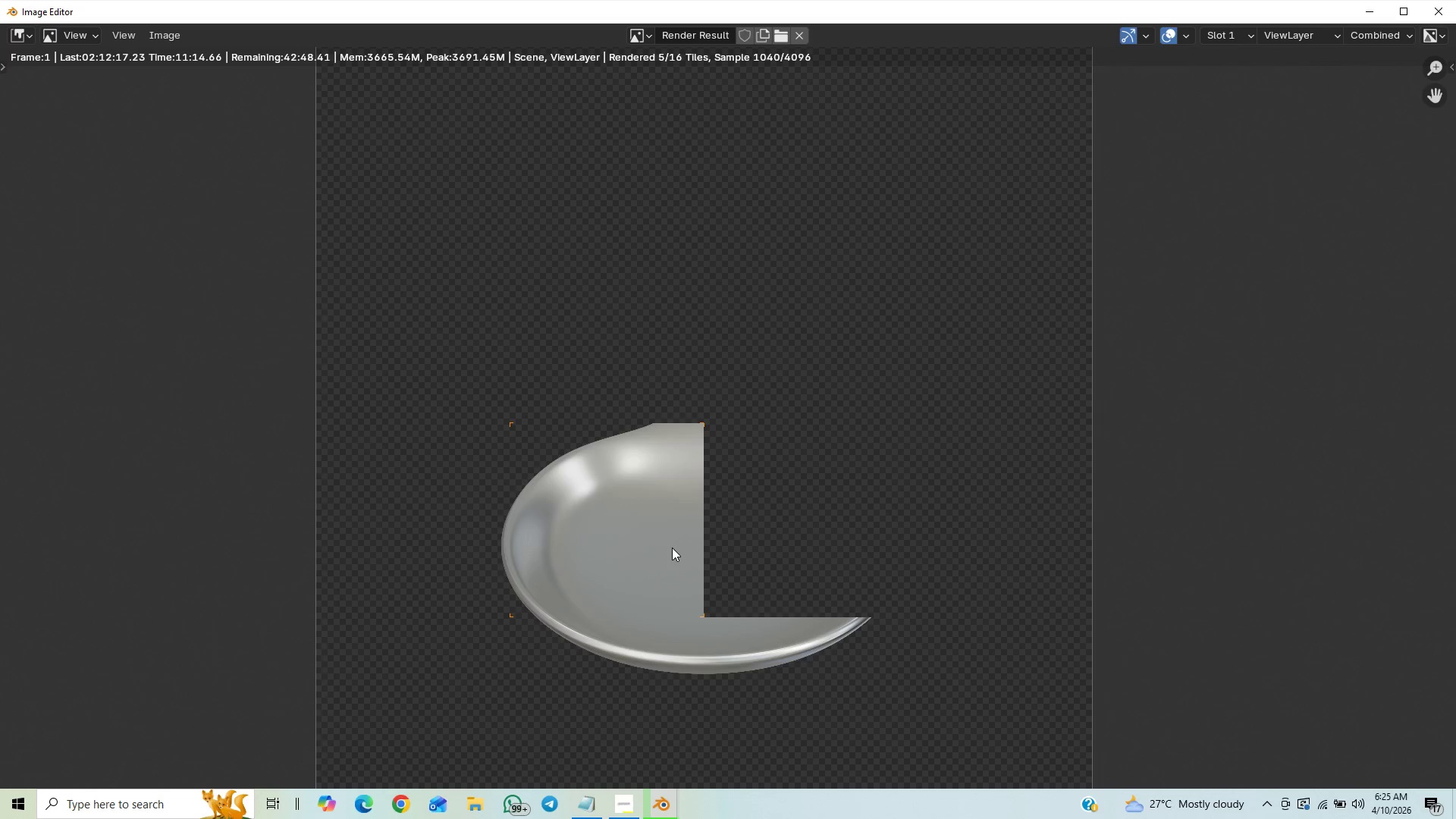 
scroll: coordinate [672, 548], scroll_direction: none, amount: 0.0
 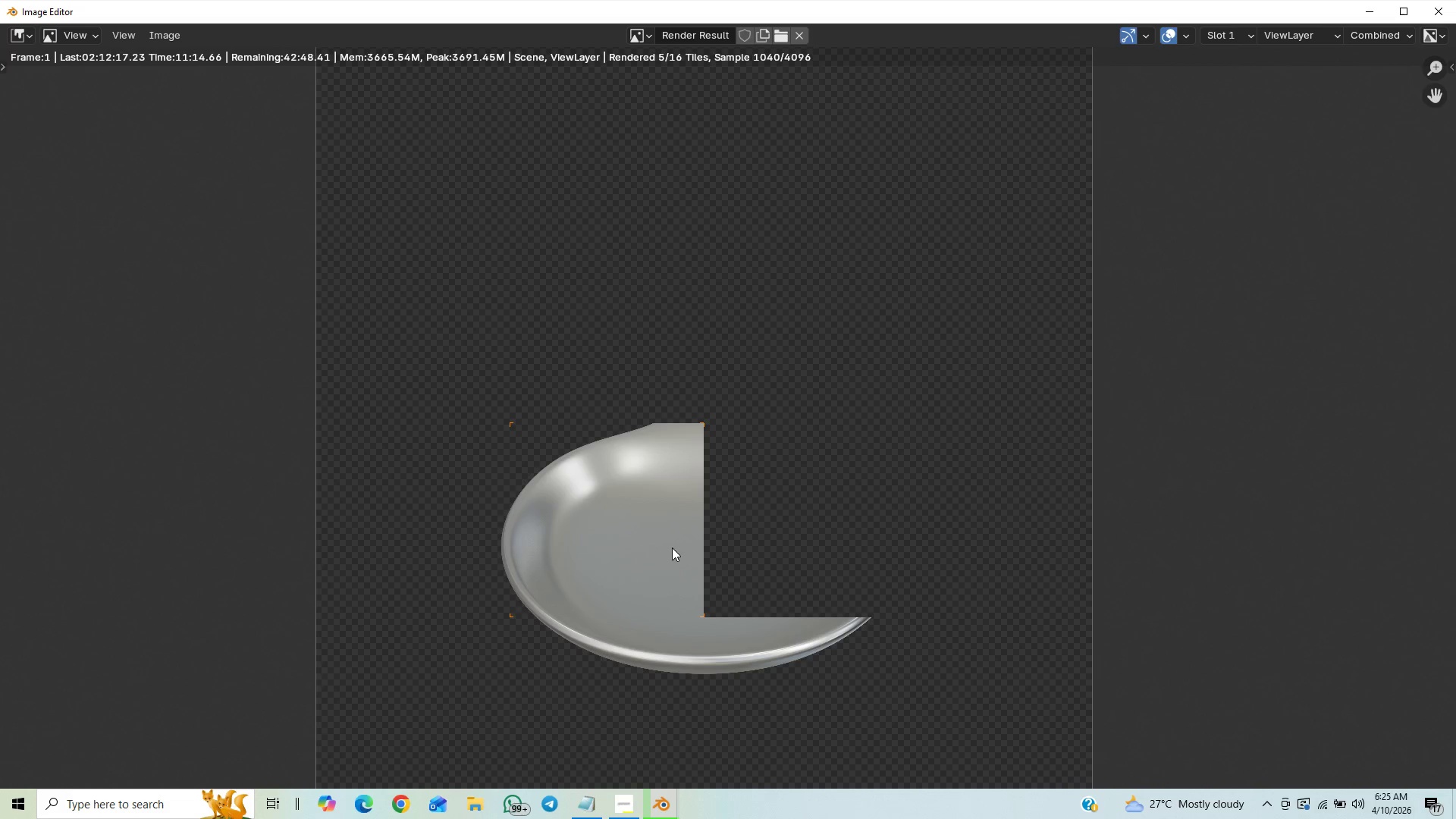 
scroll: coordinate [672, 548], scroll_direction: down, amount: 1.0
 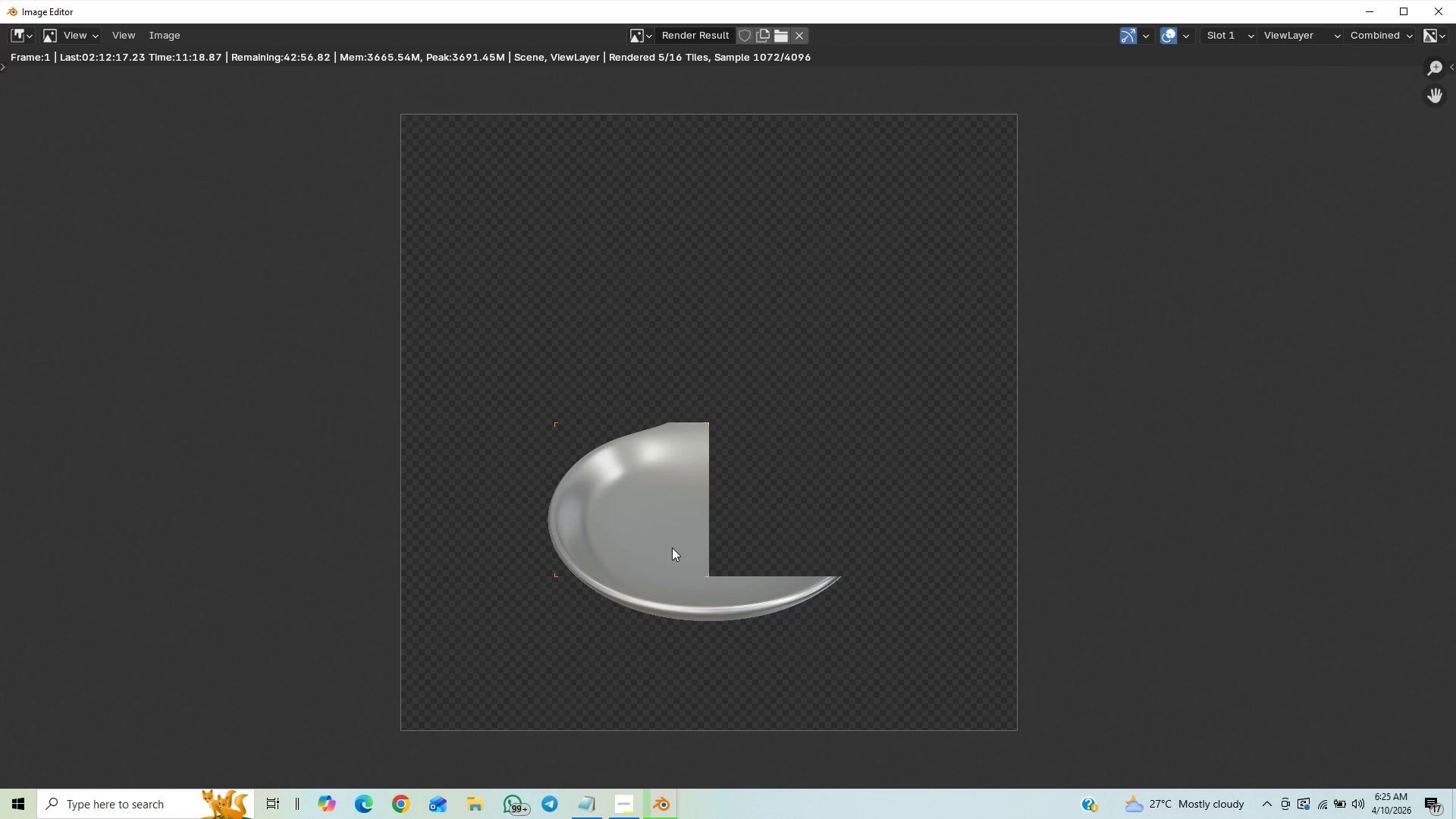 
scroll: coordinate [661, 518], scroll_direction: up, amount: 8.0
 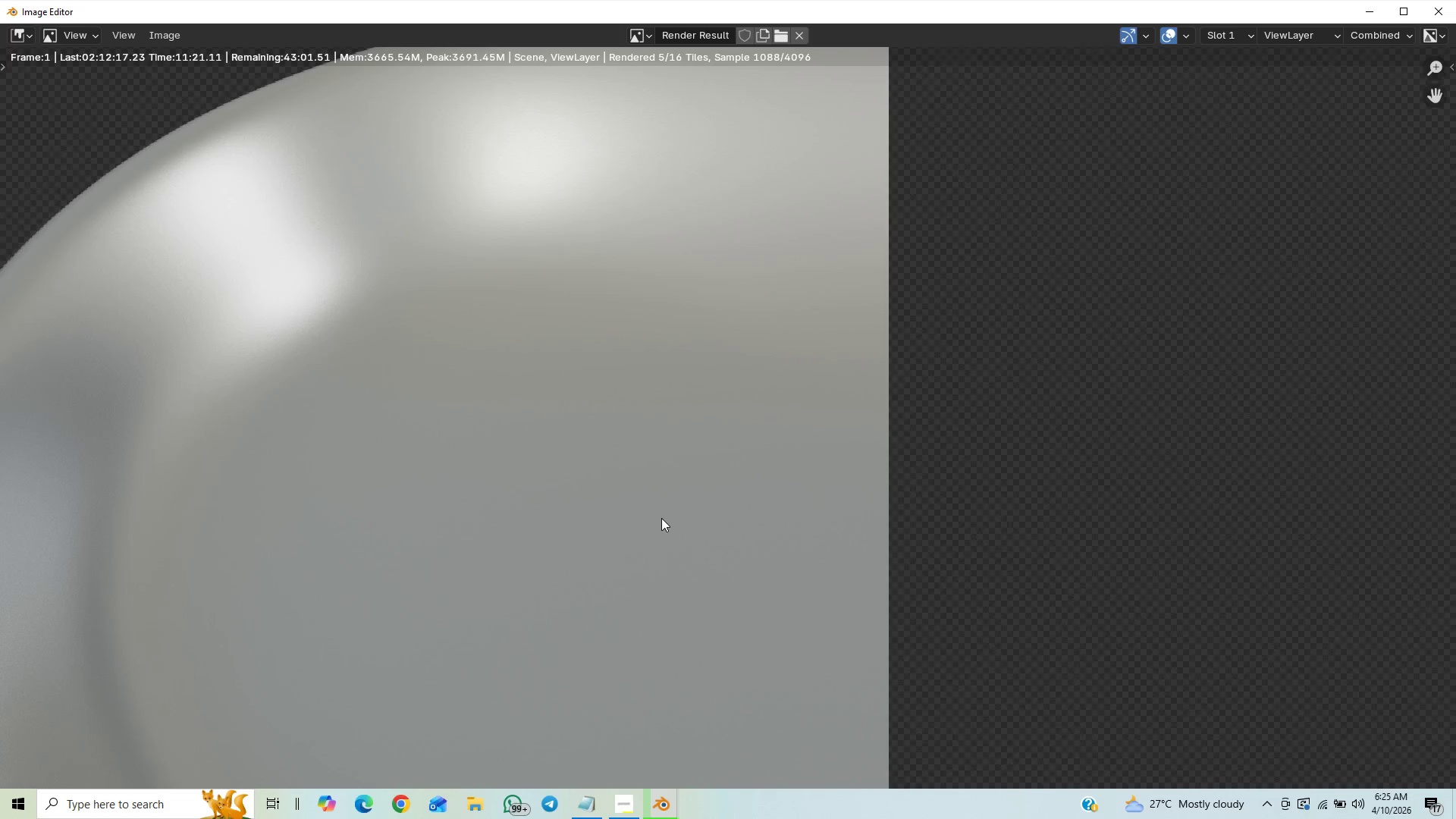 
scroll: coordinate [661, 519], scroll_direction: down, amount: 3.0
 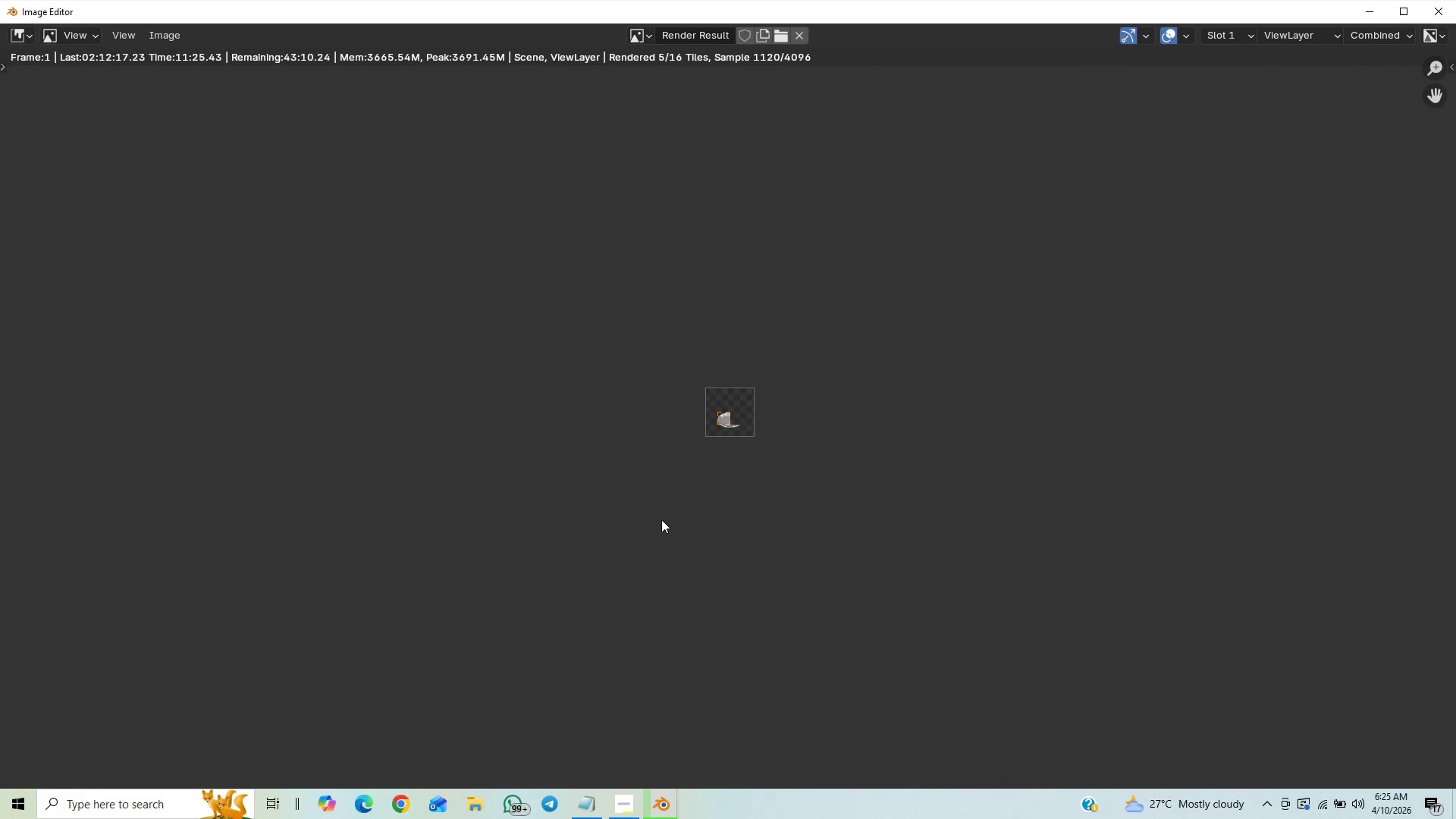 
scroll: coordinate [671, 508], scroll_direction: up, amount: 11.0
 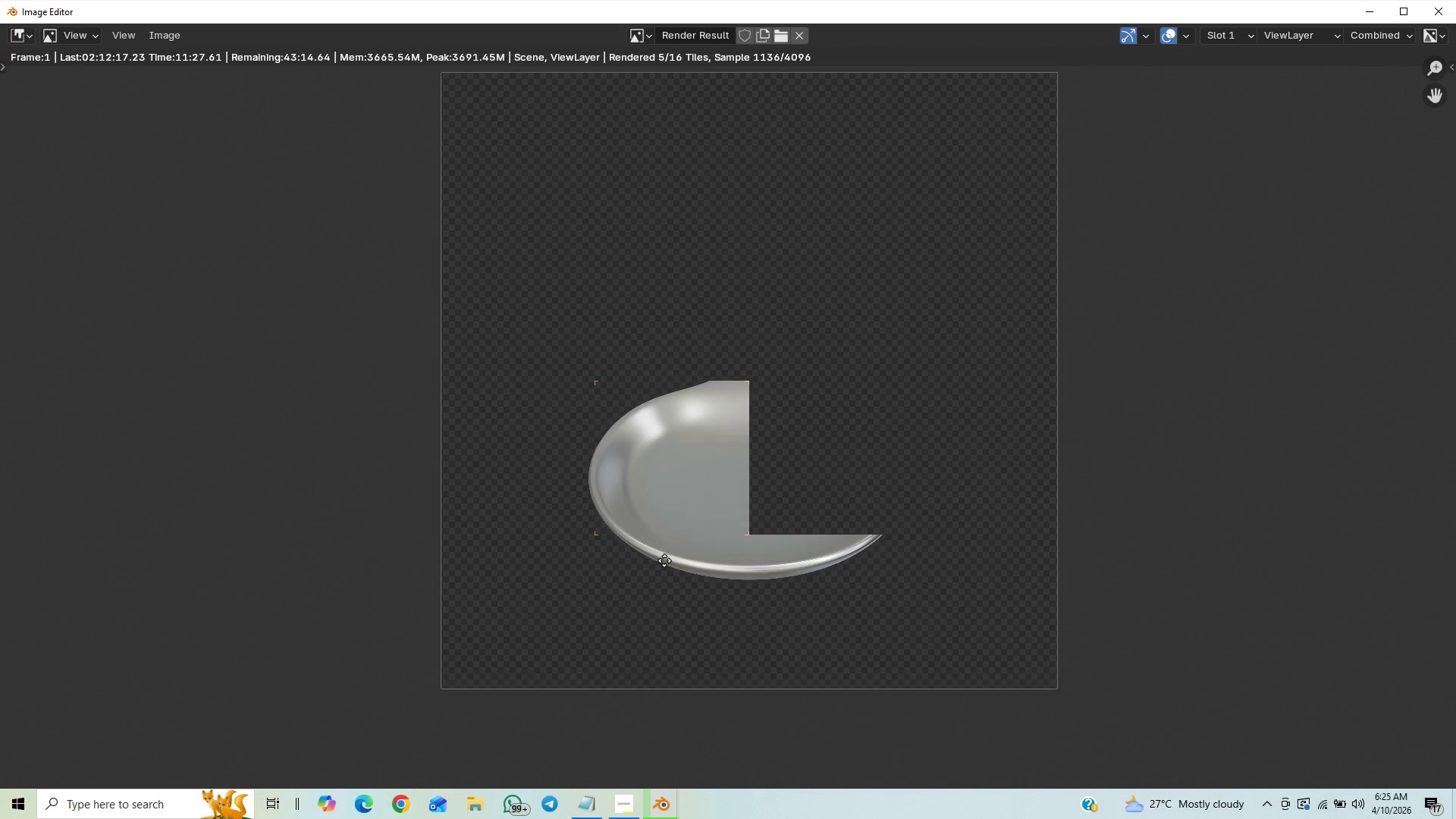 
scroll: coordinate [670, 595], scroll_direction: none, amount: 0.0
 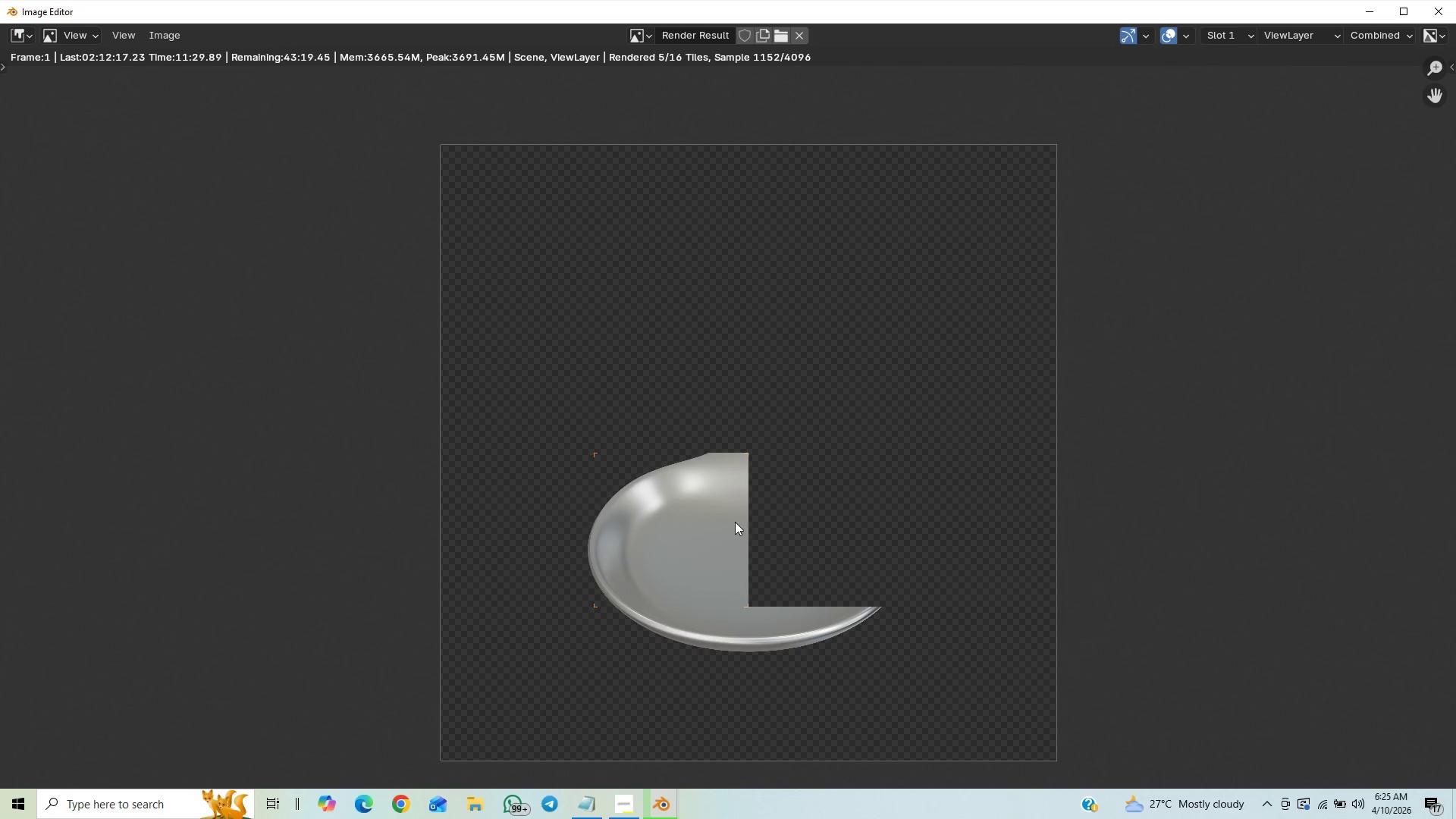 
scroll: coordinate [732, 529], scroll_direction: down, amount: 13.0
 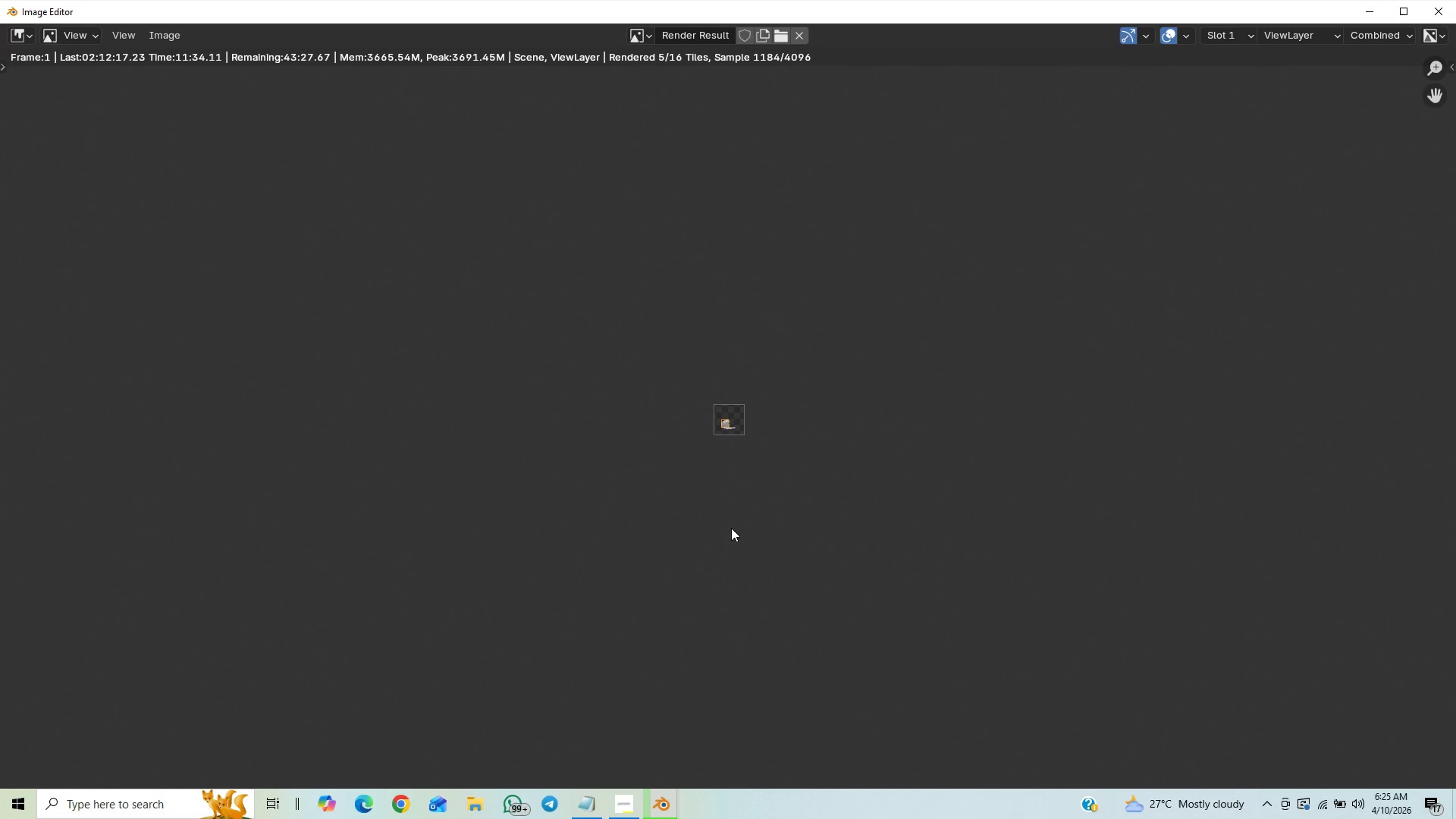 
scroll: coordinate [715, 508], scroll_direction: up, amount: 14.0
 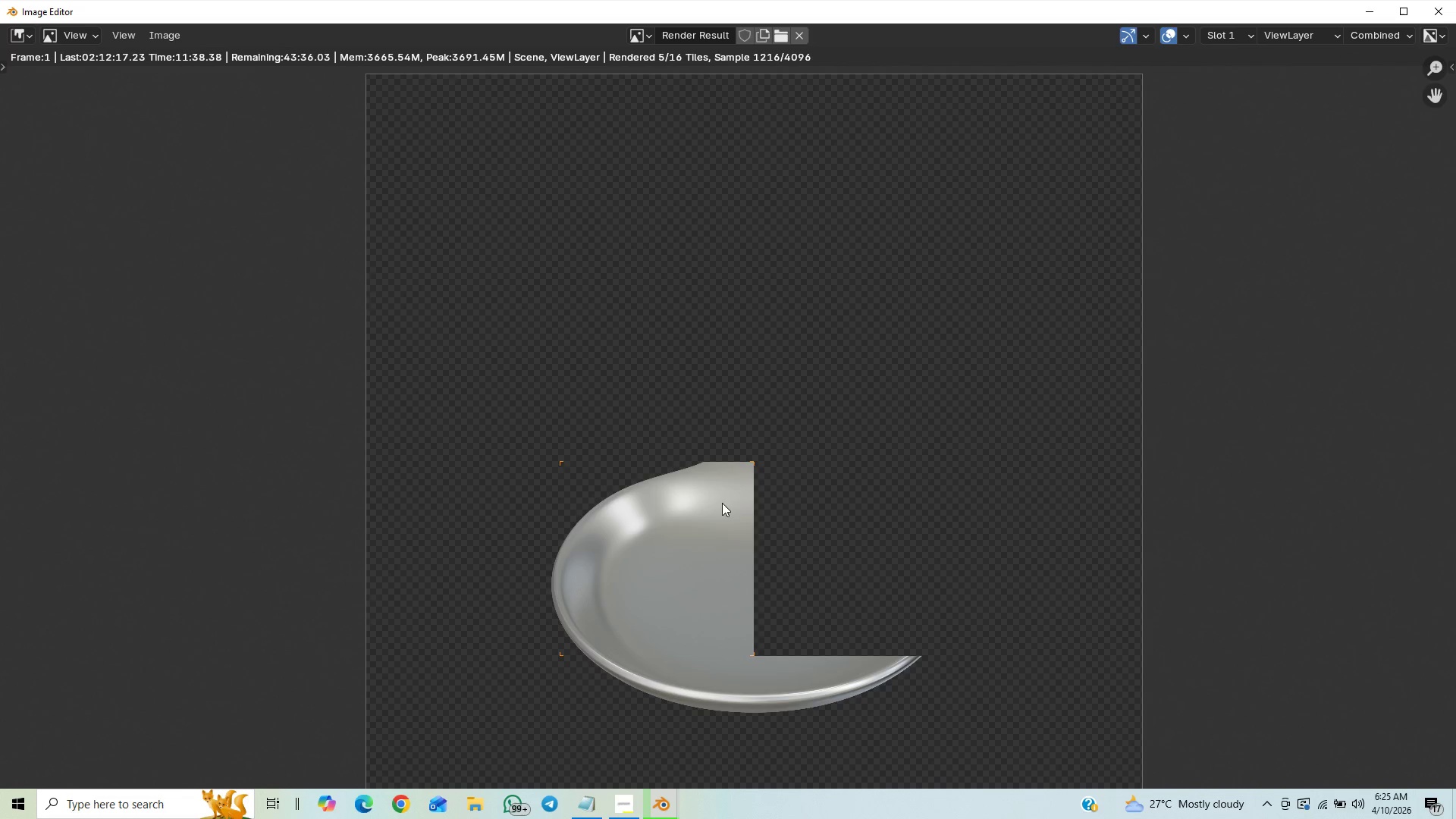 
scroll: coordinate [716, 514], scroll_direction: down, amount: 6.0
 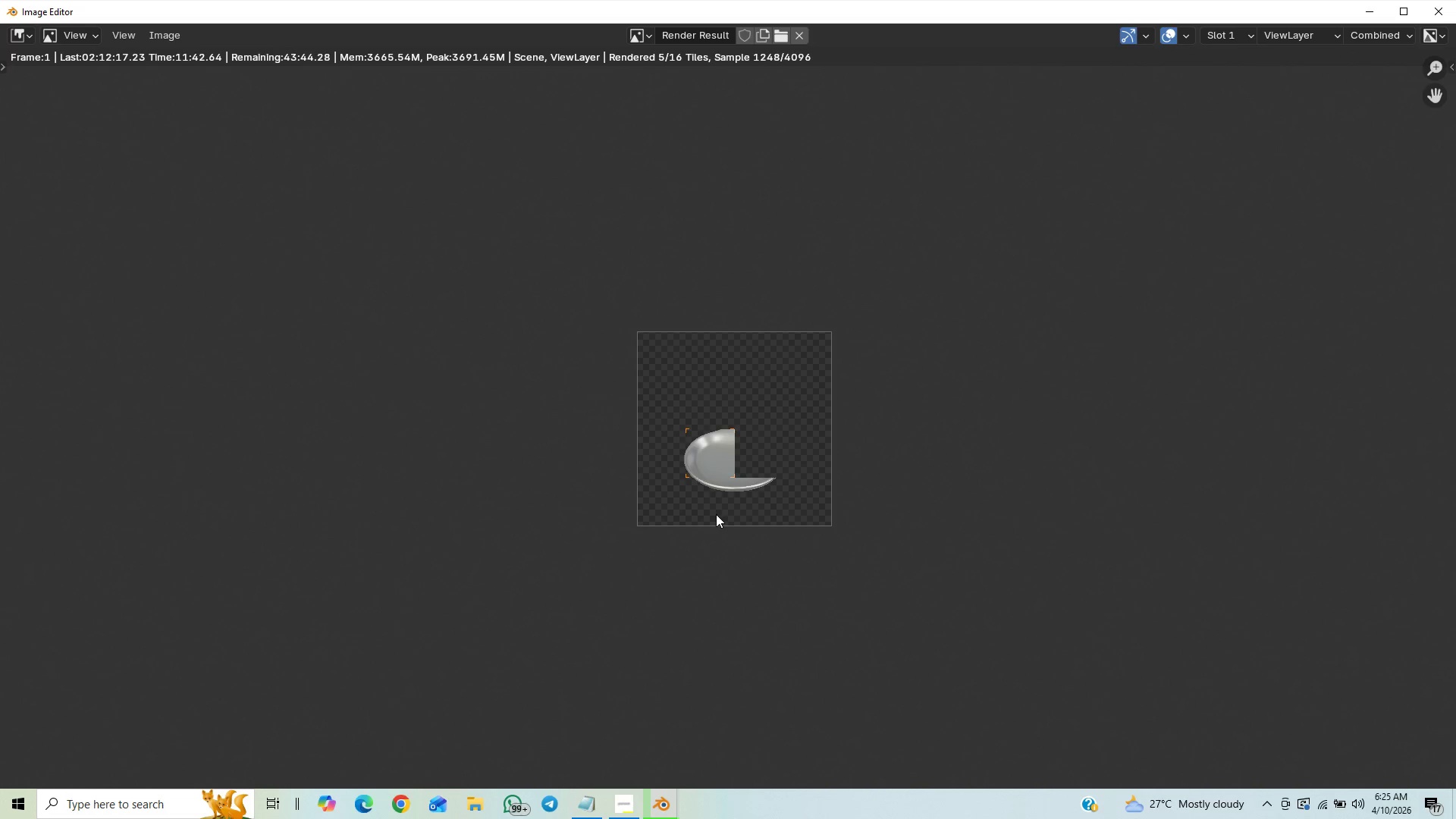 
scroll: coordinate [716, 514], scroll_direction: up, amount: 3.0
 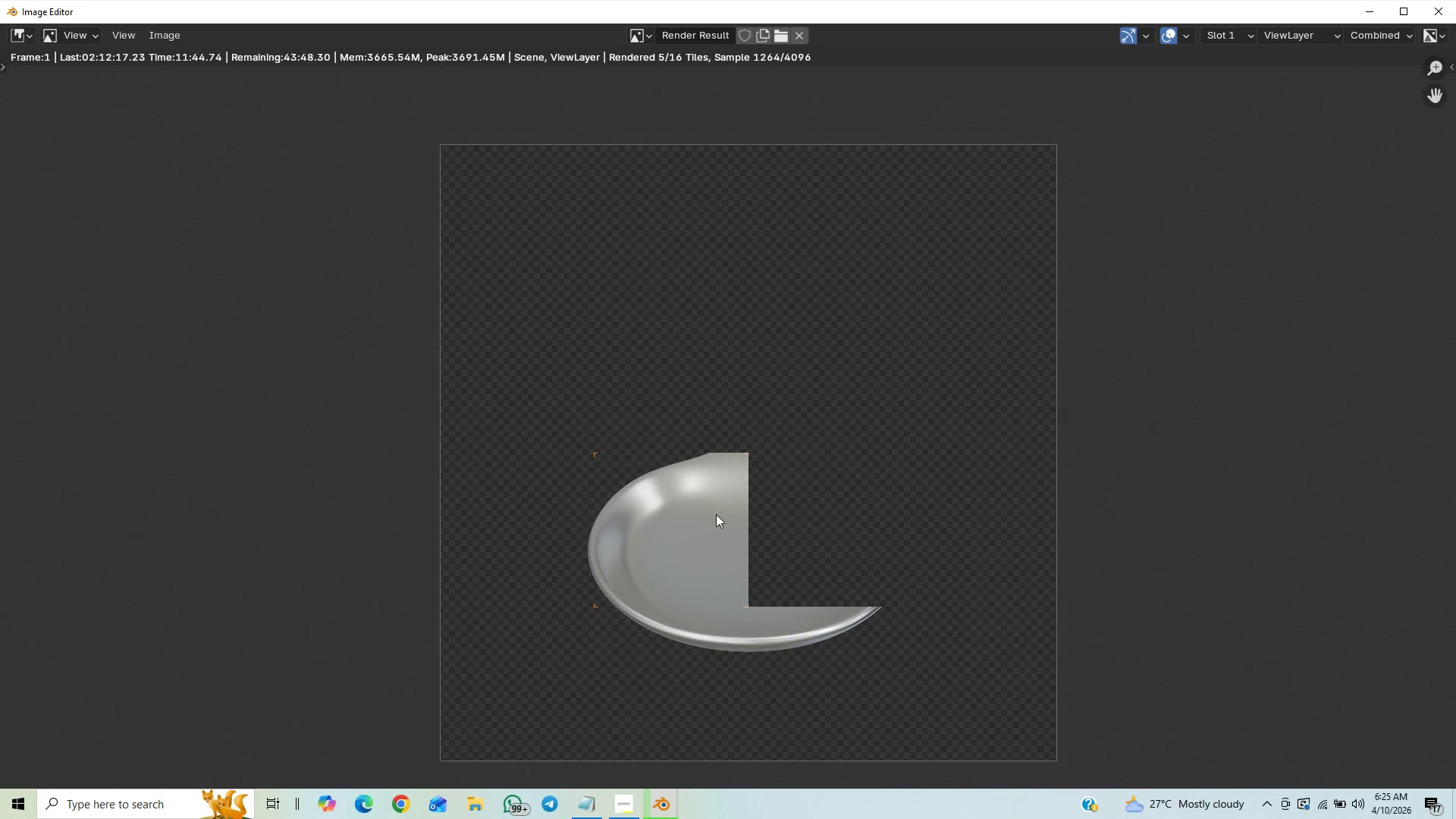 
scroll: coordinate [715, 515], scroll_direction: down, amount: 2.0
 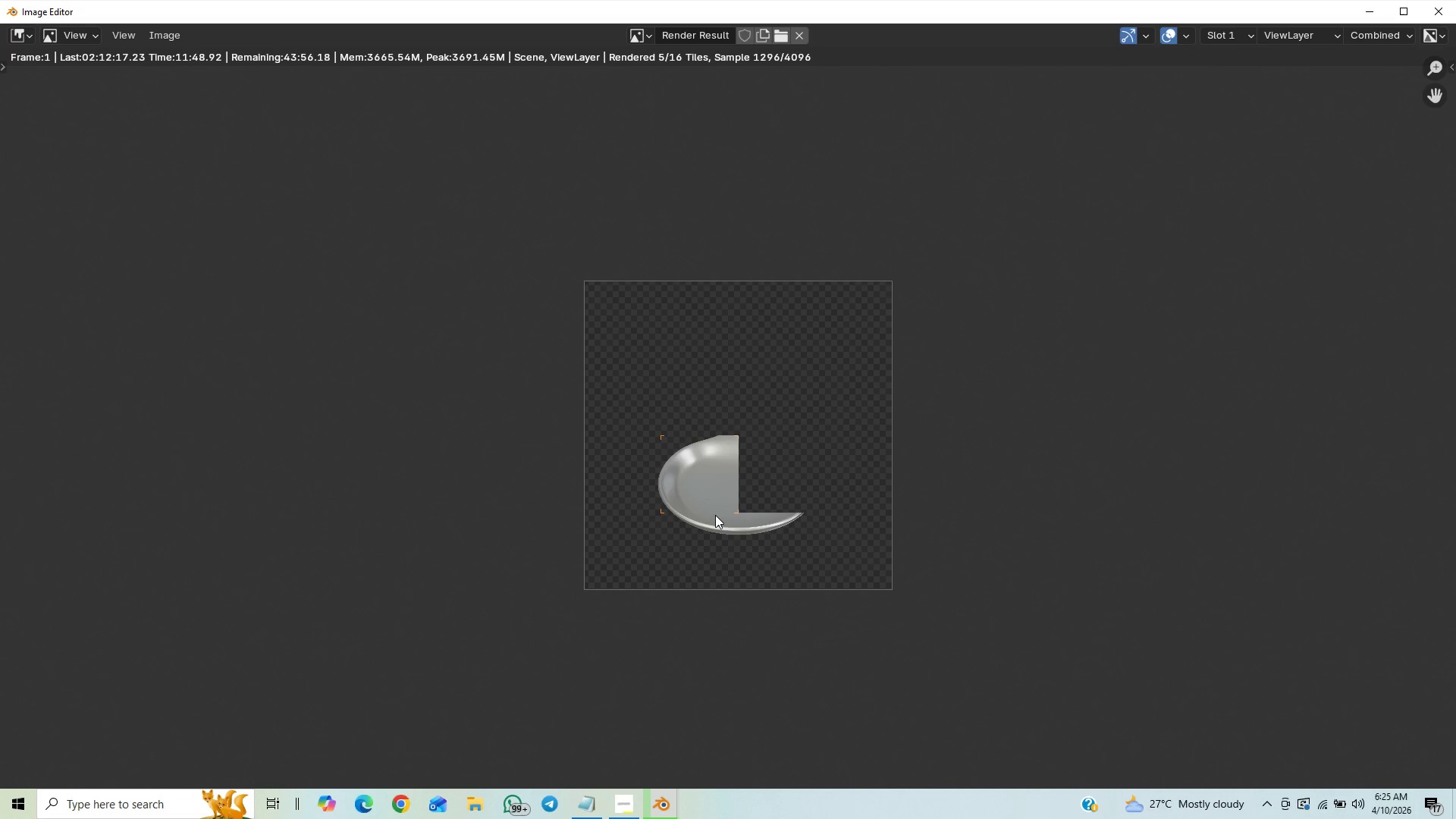 
scroll: coordinate [715, 515], scroll_direction: up, amount: 2.0
 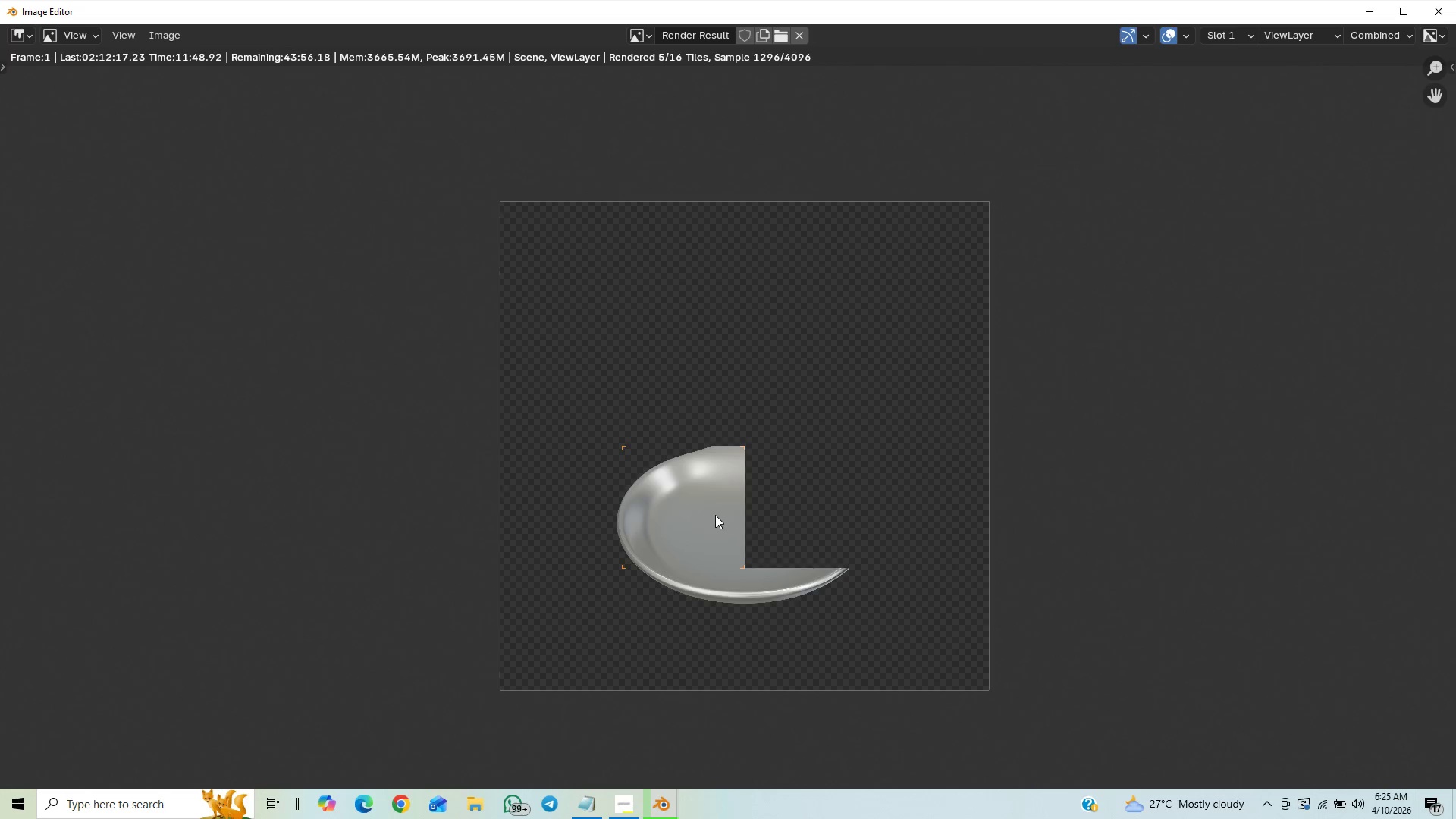 
scroll: coordinate [715, 515], scroll_direction: down, amount: 2.0
 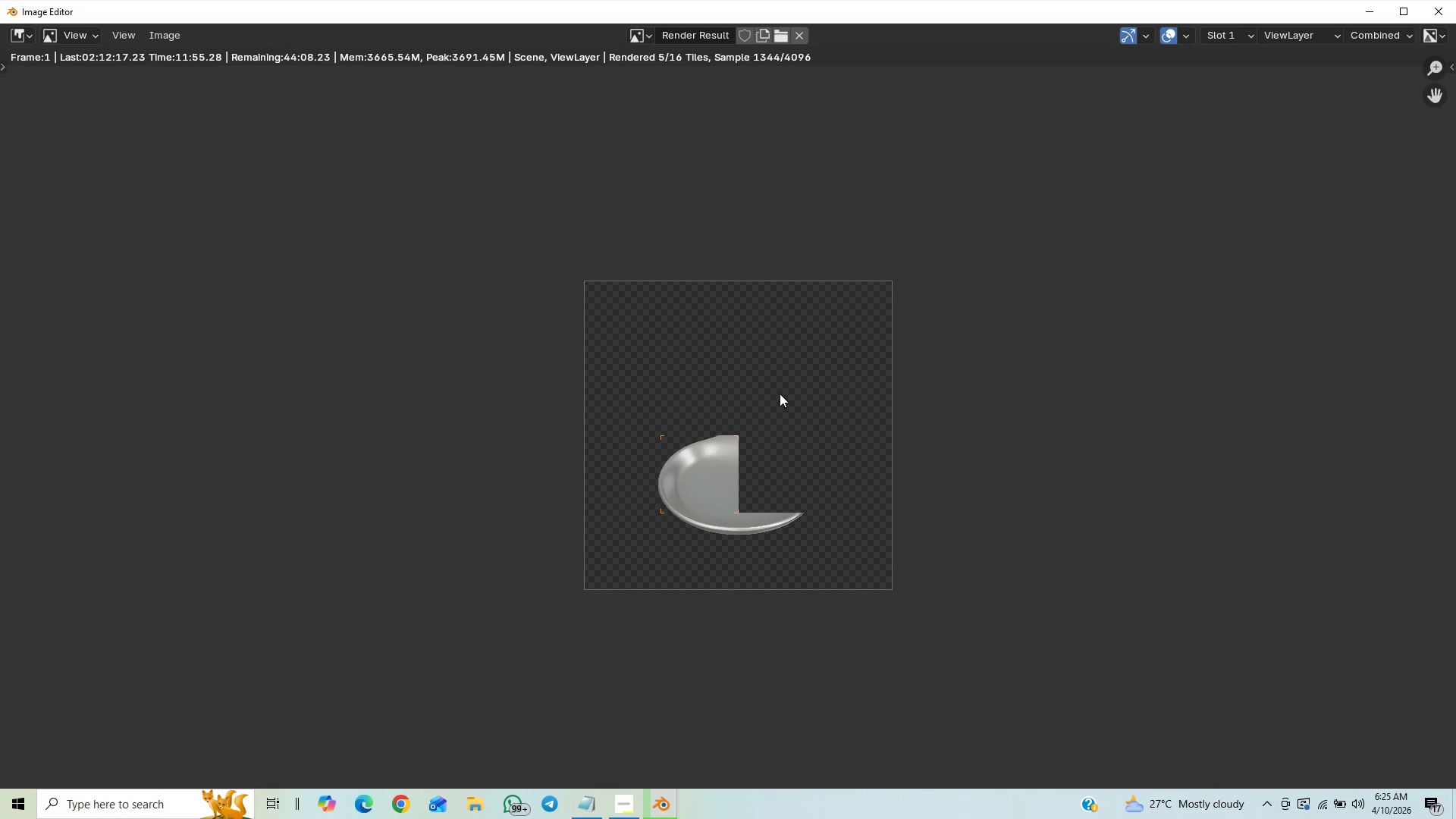 
wait(6.86)
 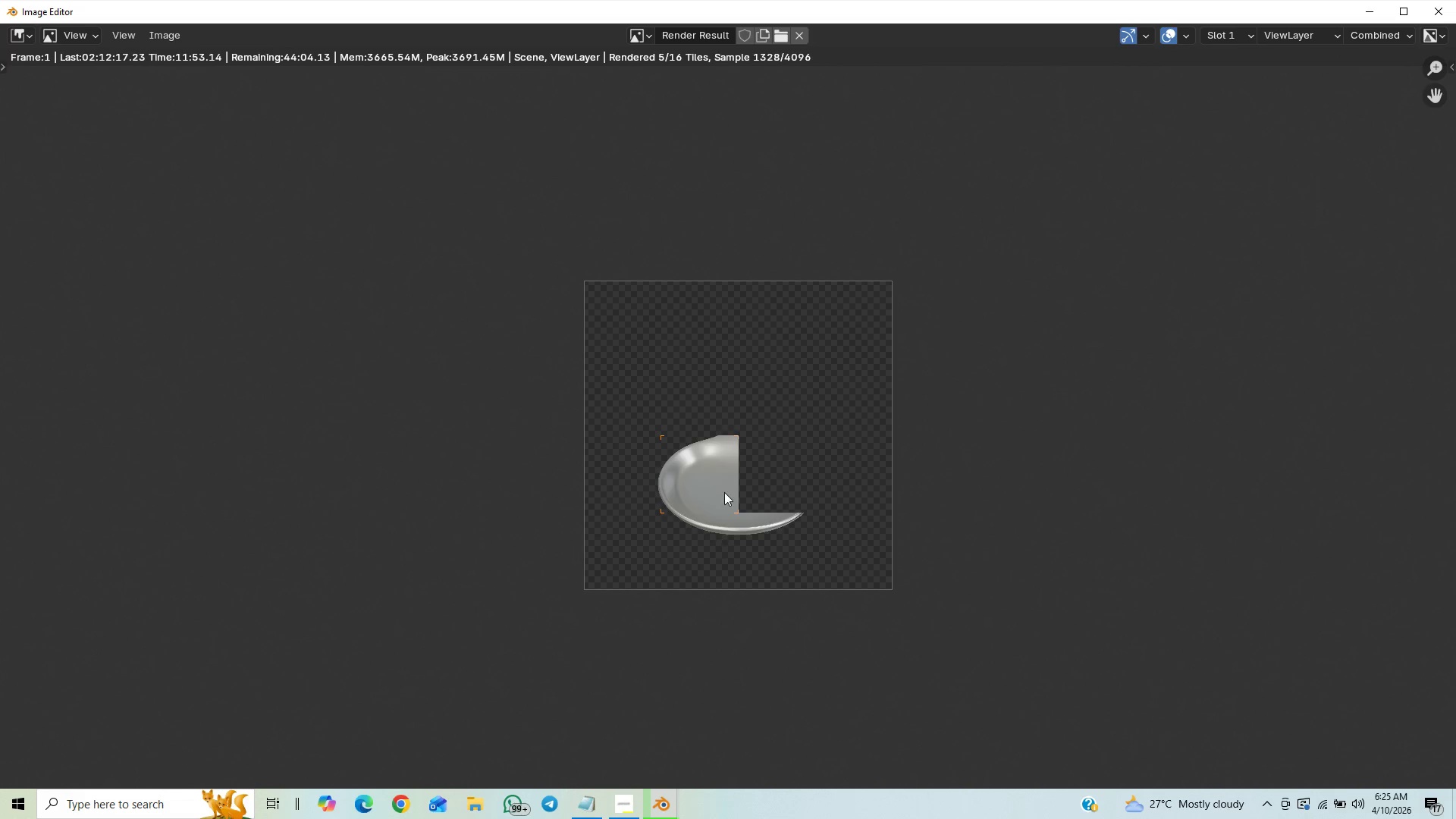 
scroll: coordinate [786, 429], scroll_direction: down, amount: 1.0
 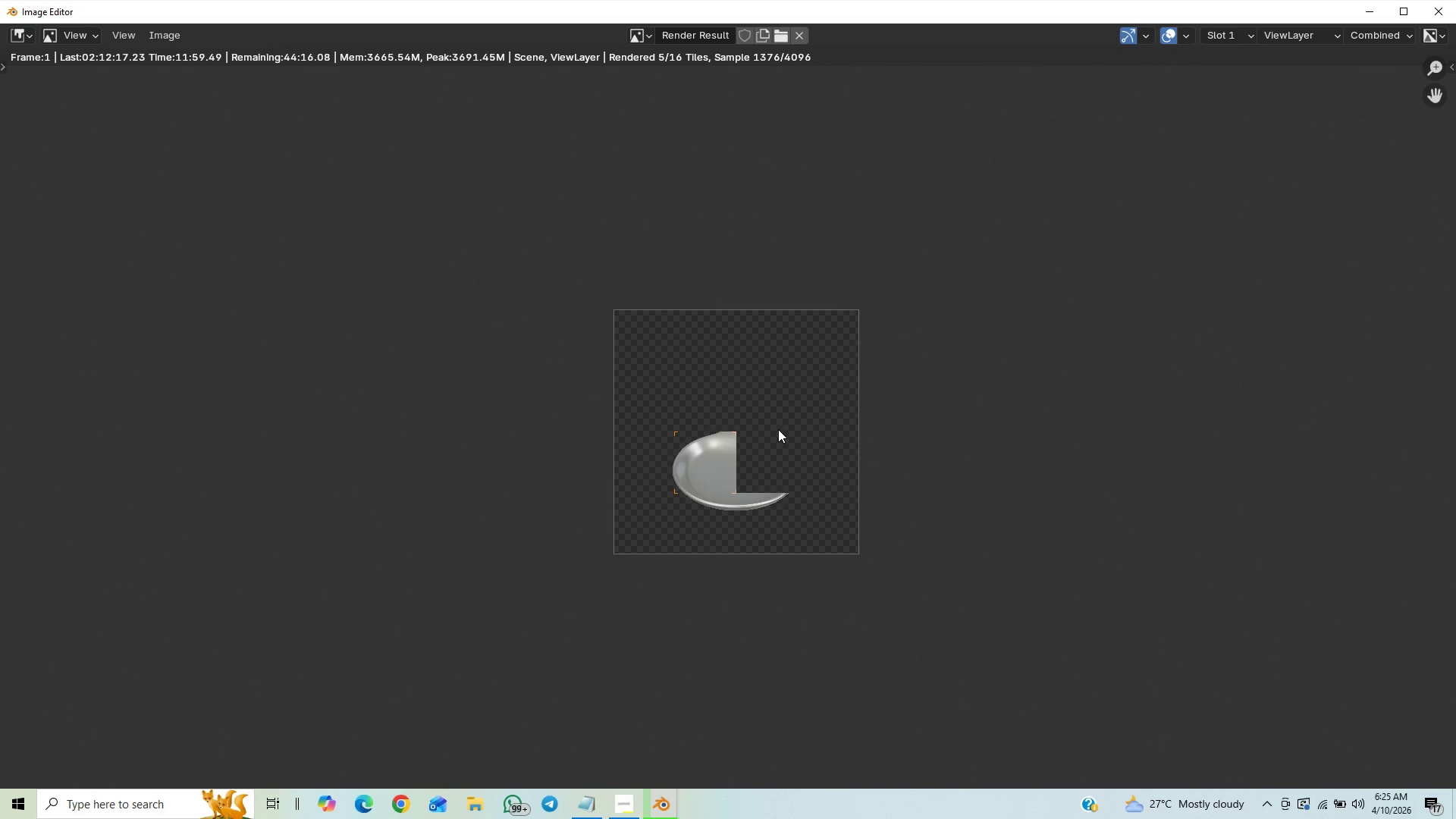 
scroll: coordinate [774, 430], scroll_direction: up, amount: 3.0
 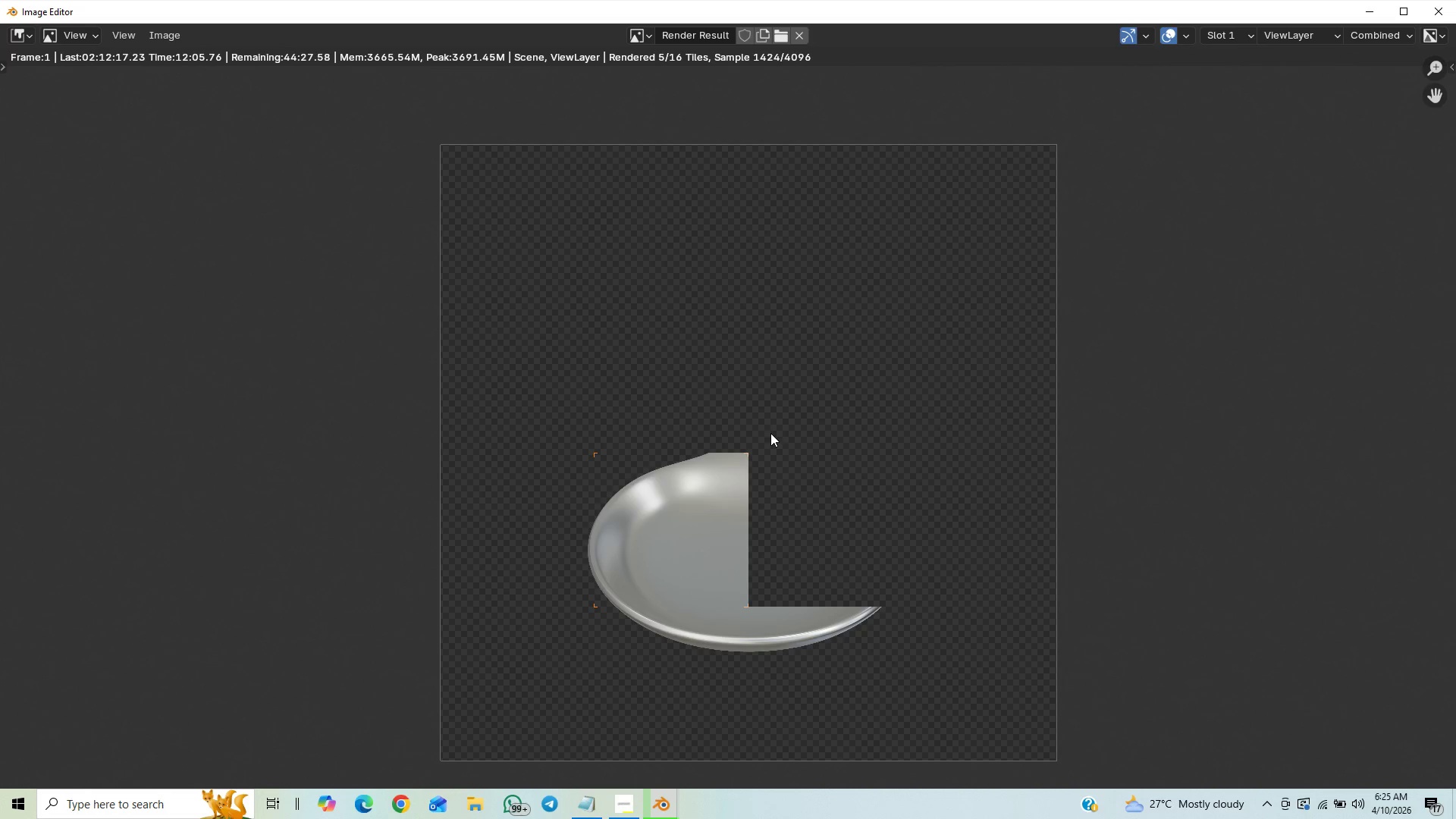 
scroll: coordinate [765, 500], scroll_direction: down, amount: 4.0
 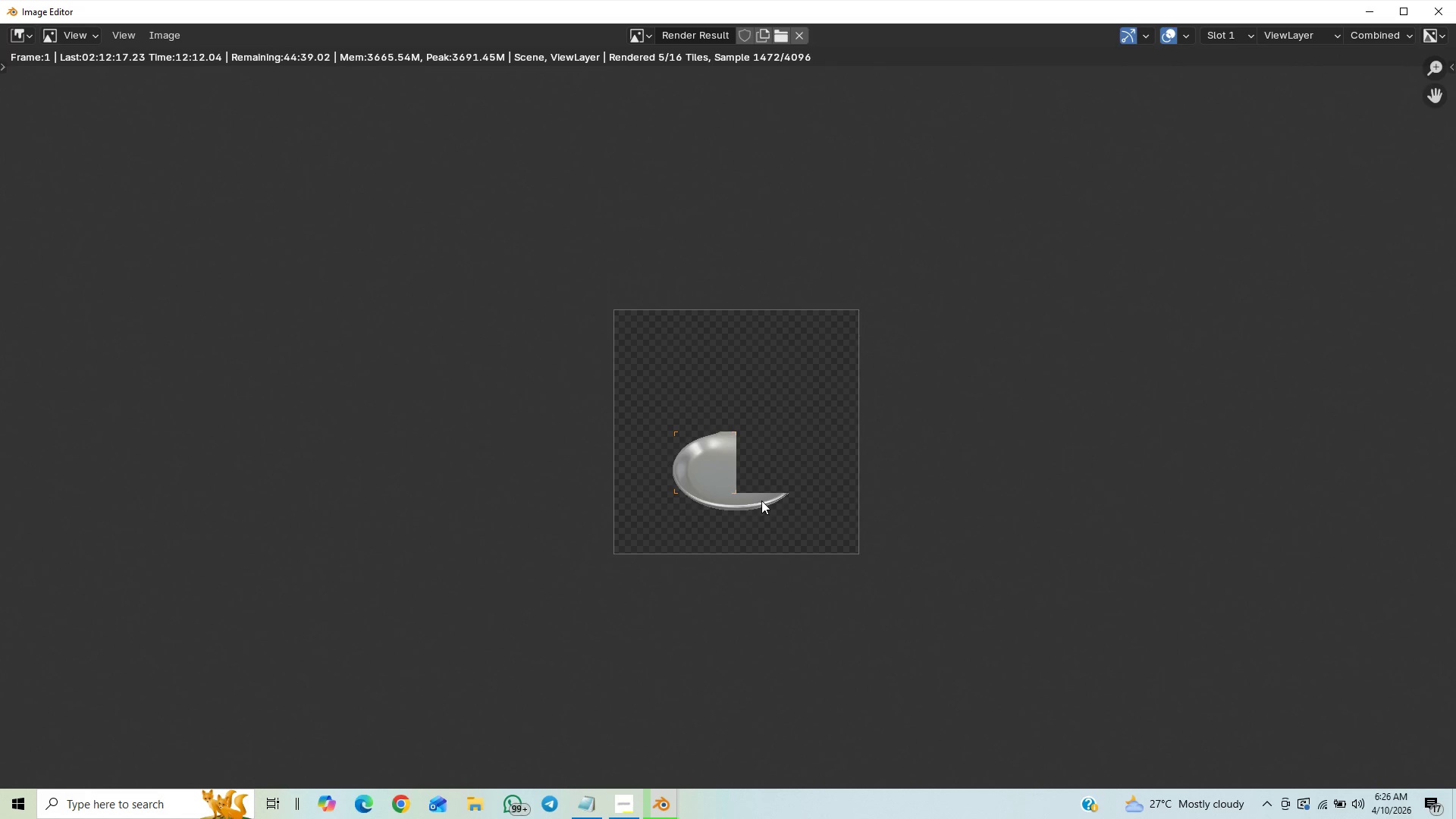 
scroll: coordinate [766, 495], scroll_direction: up, amount: 3.0
 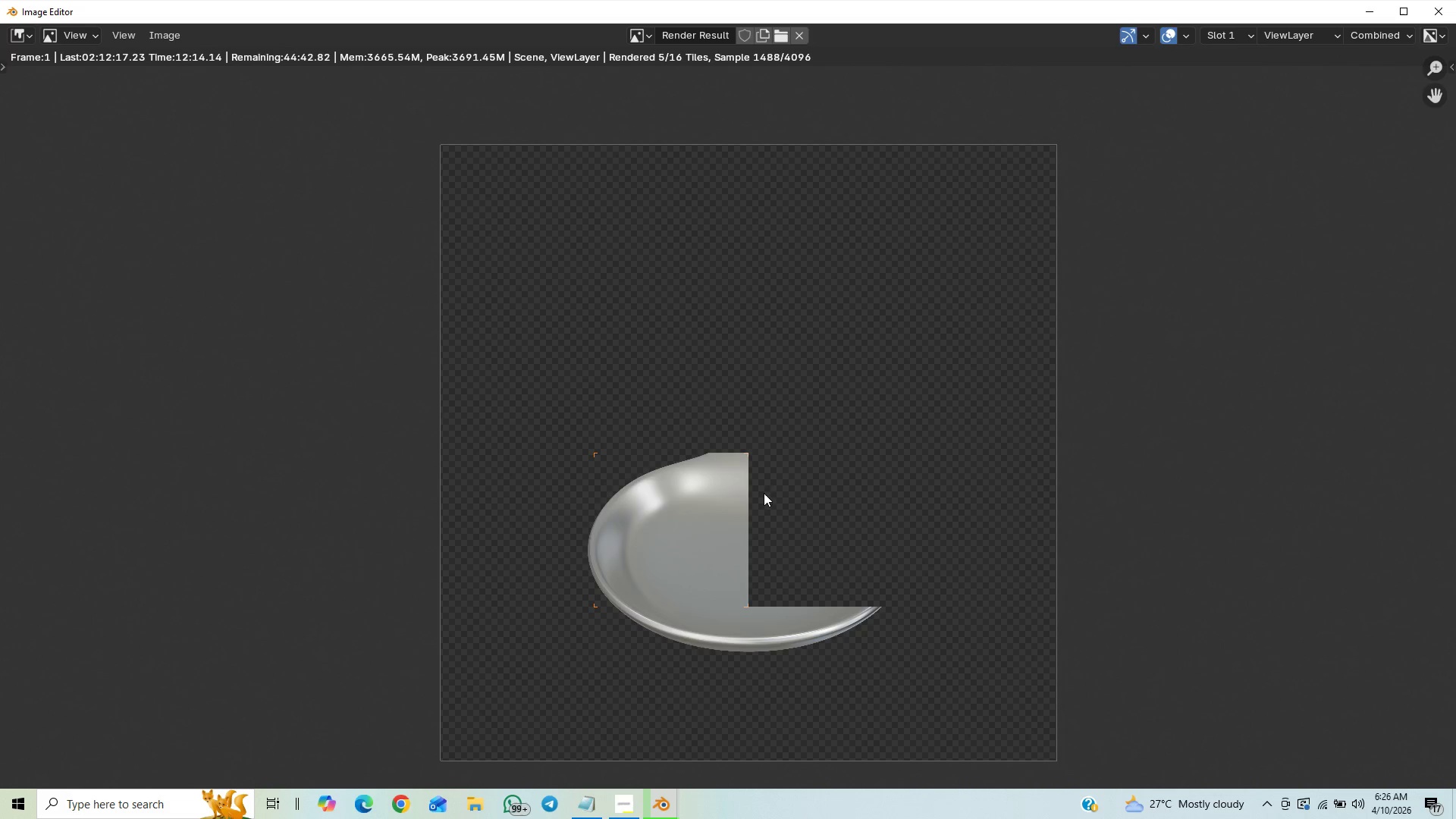 
scroll: coordinate [768, 500], scroll_direction: down, amount: 3.0
 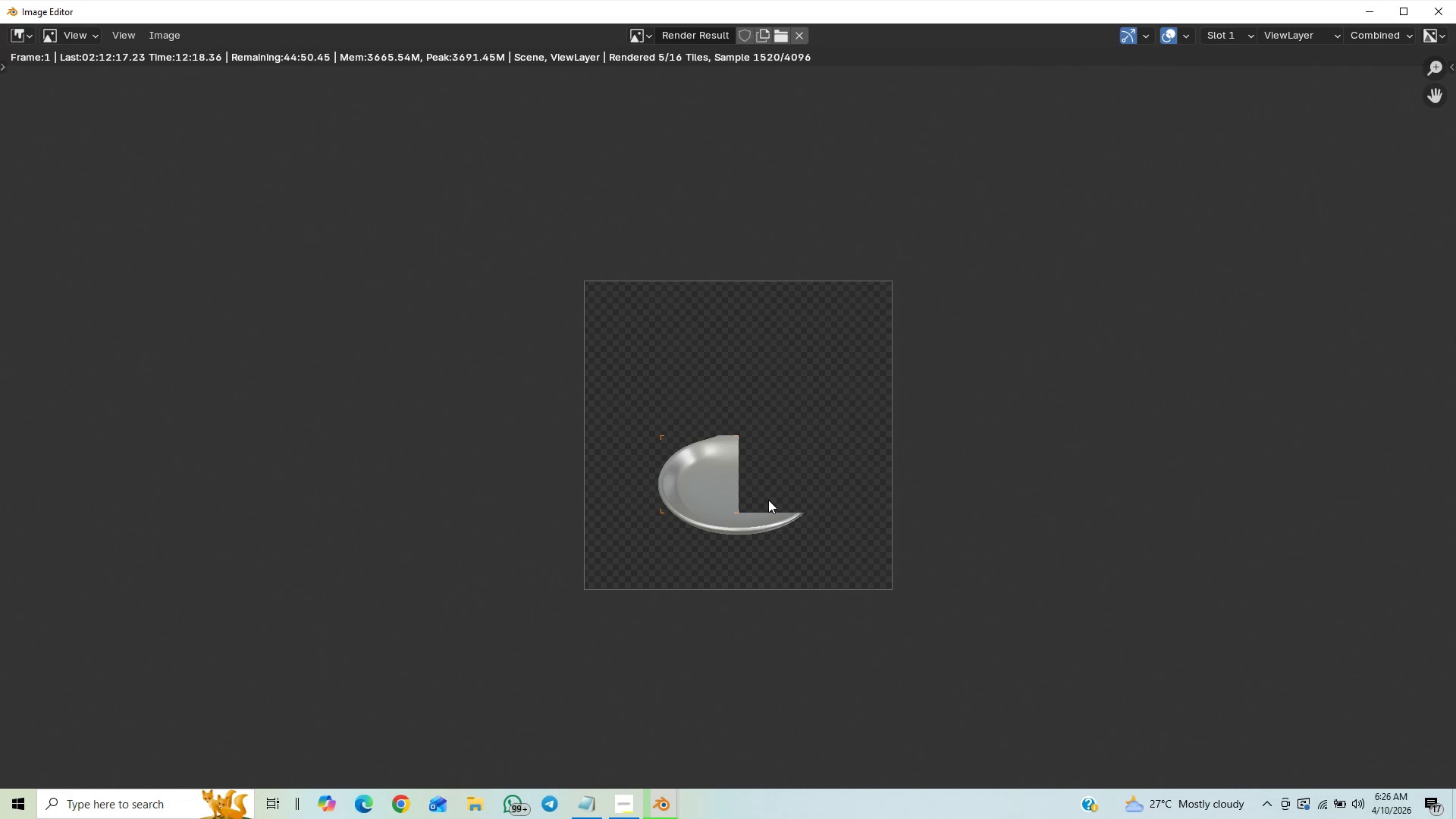 
scroll: coordinate [770, 500], scroll_direction: up, amount: 3.0
 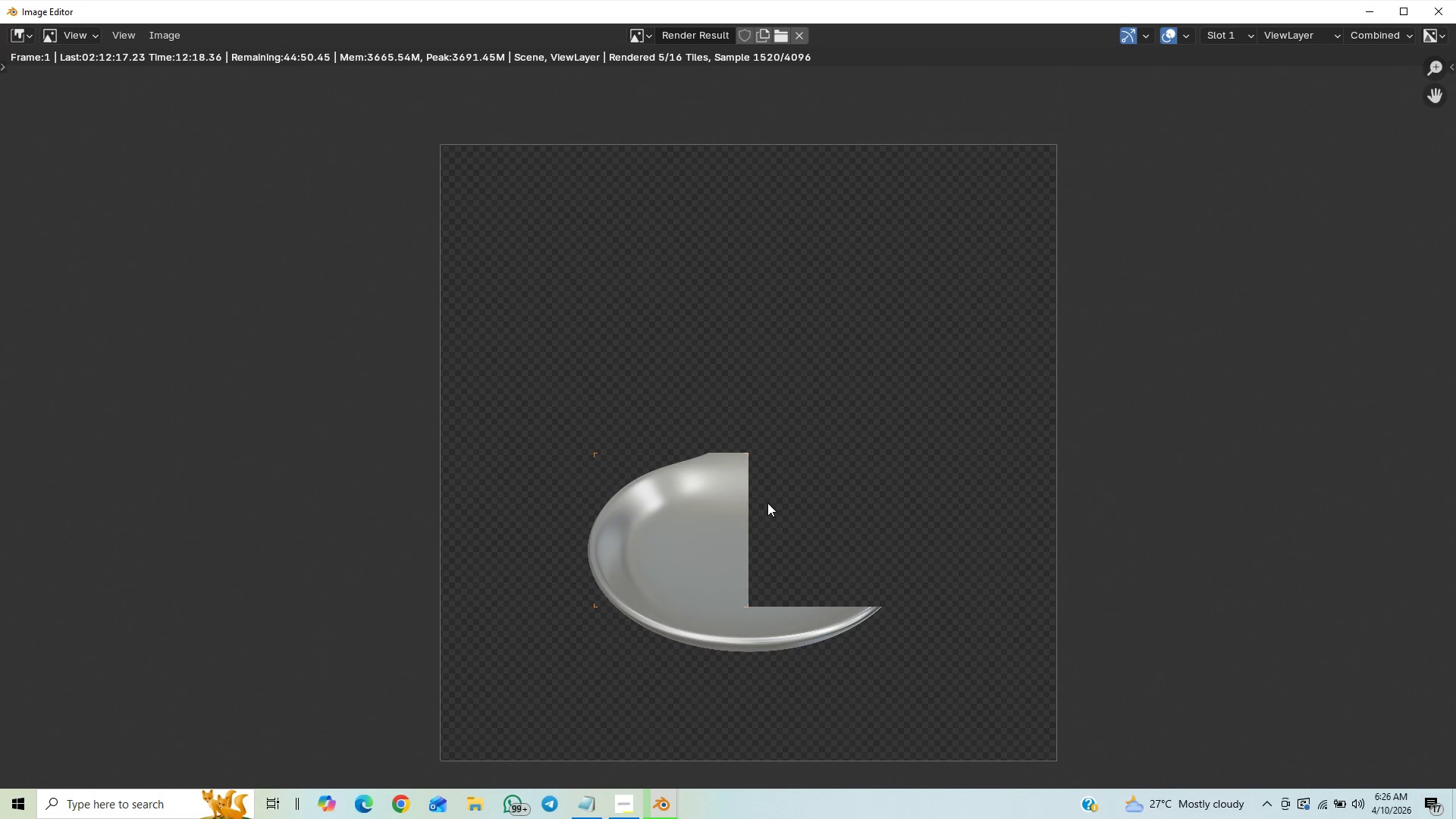 
scroll: coordinate [770, 507], scroll_direction: down, amount: 4.0
 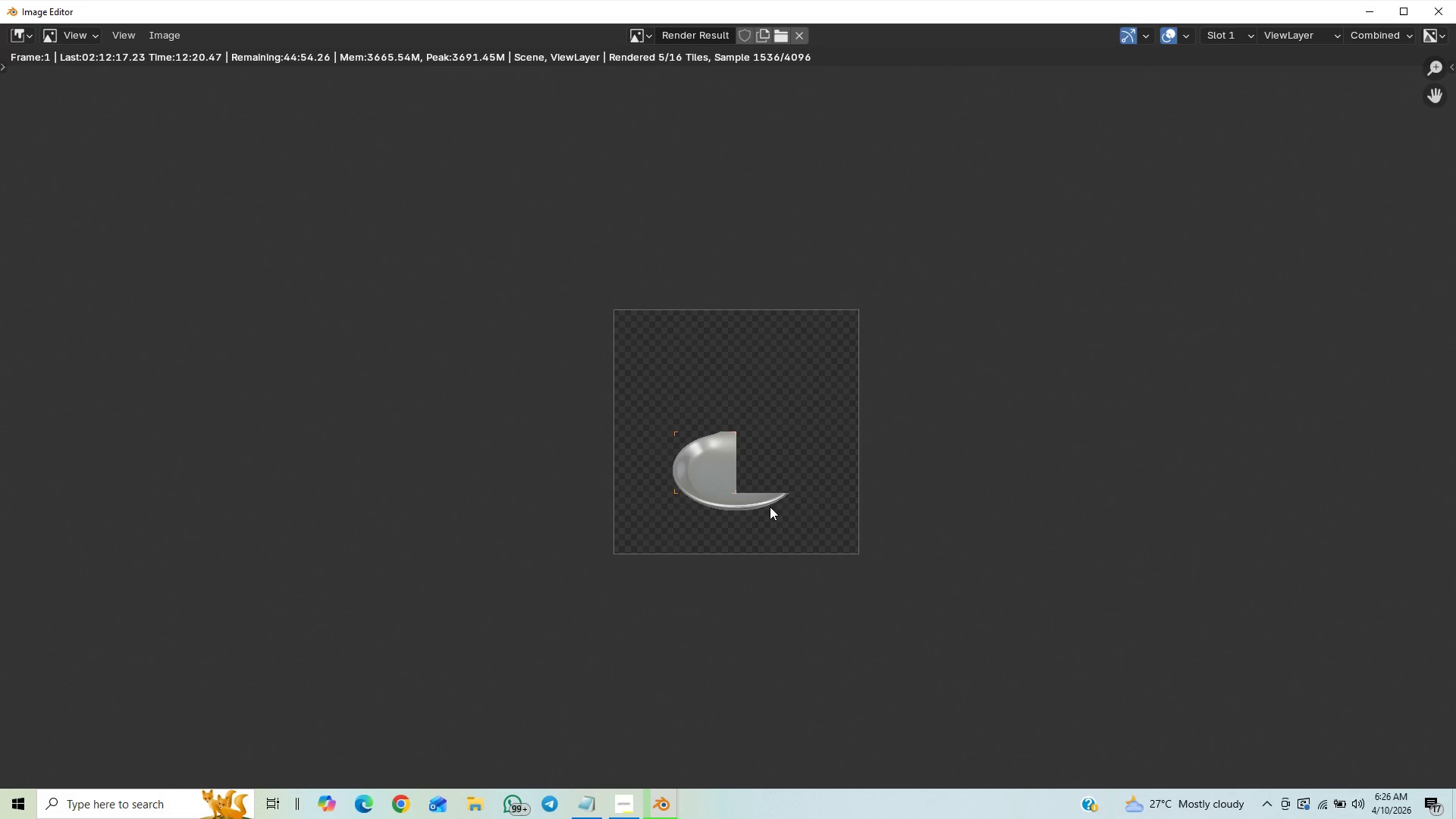 
scroll: coordinate [780, 504], scroll_direction: up, amount: 6.0
 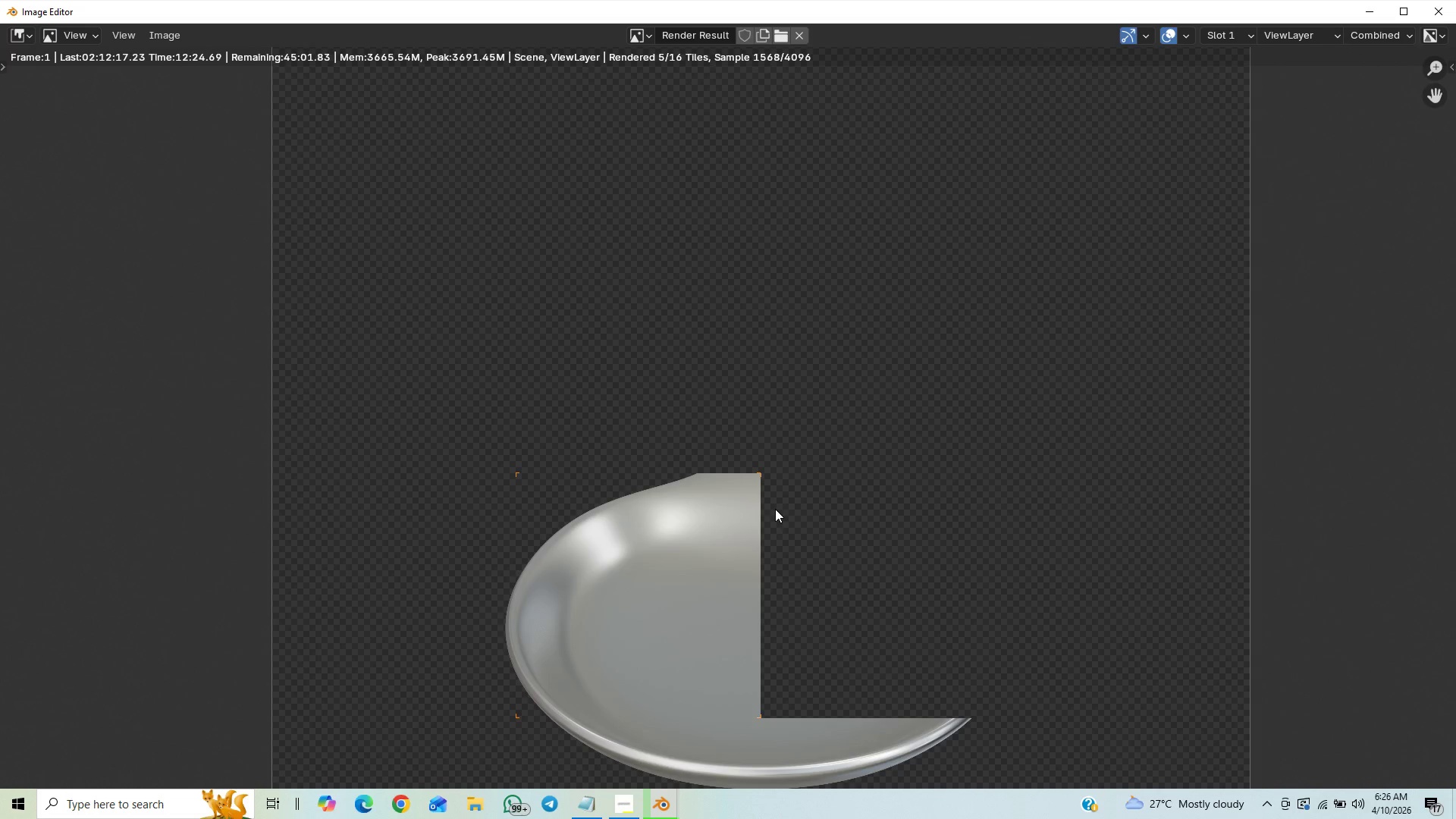 
scroll: coordinate [775, 509], scroll_direction: down, amount: 1.0
 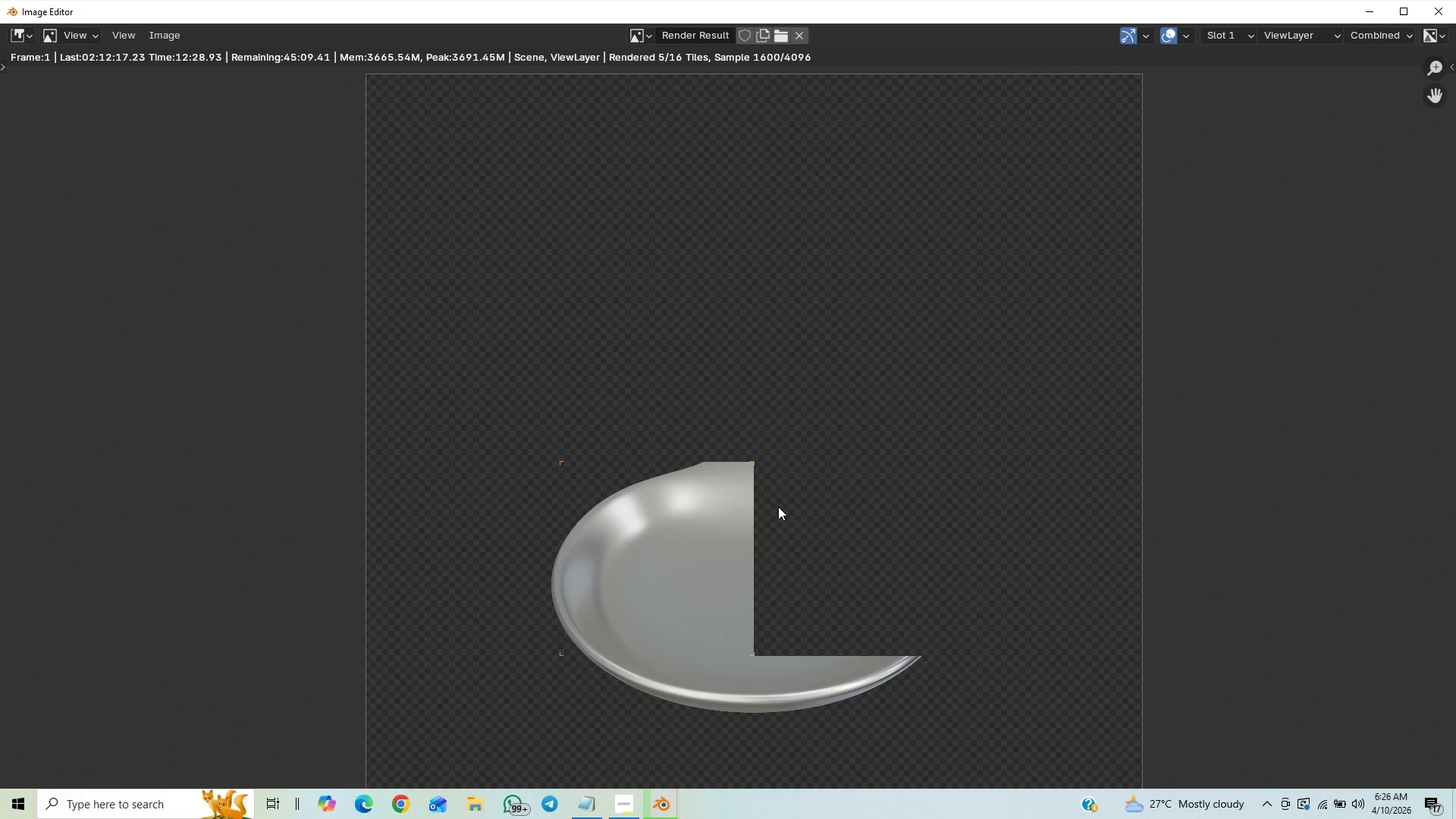 
wait(6.57)
 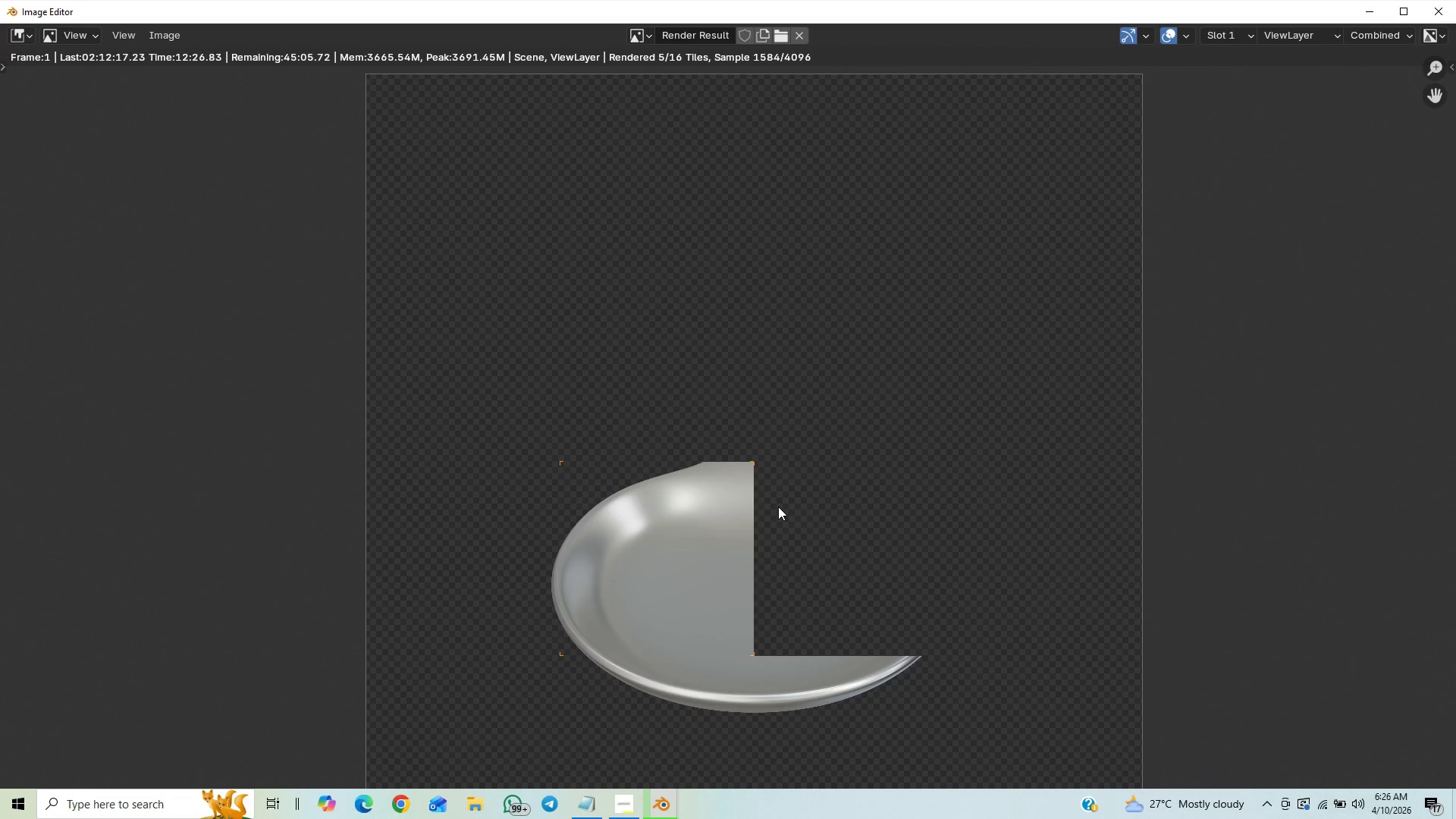 
scroll: coordinate [774, 506], scroll_direction: down, amount: 6.0
 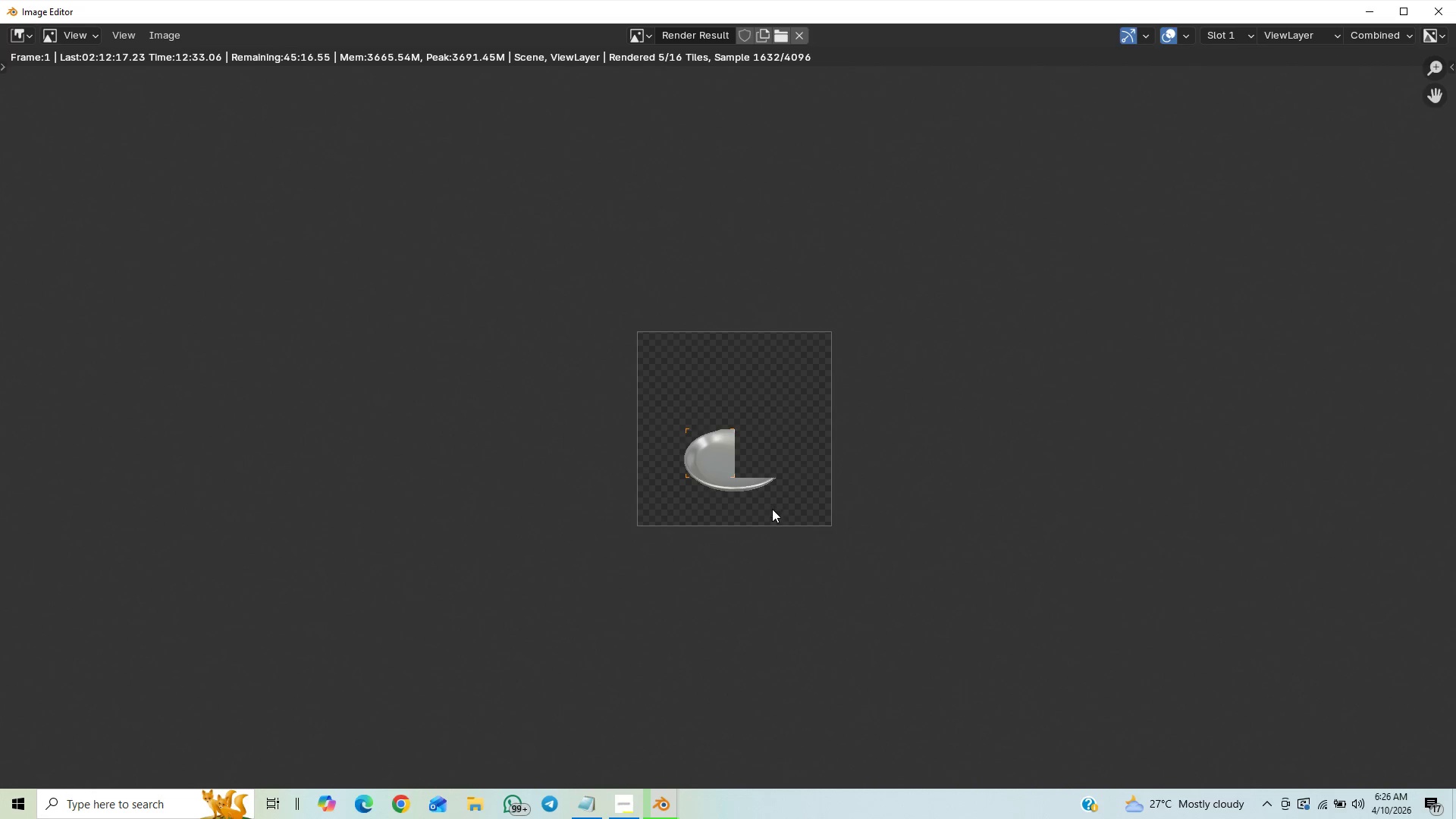 
scroll: coordinate [777, 509], scroll_direction: up, amount: 5.0
 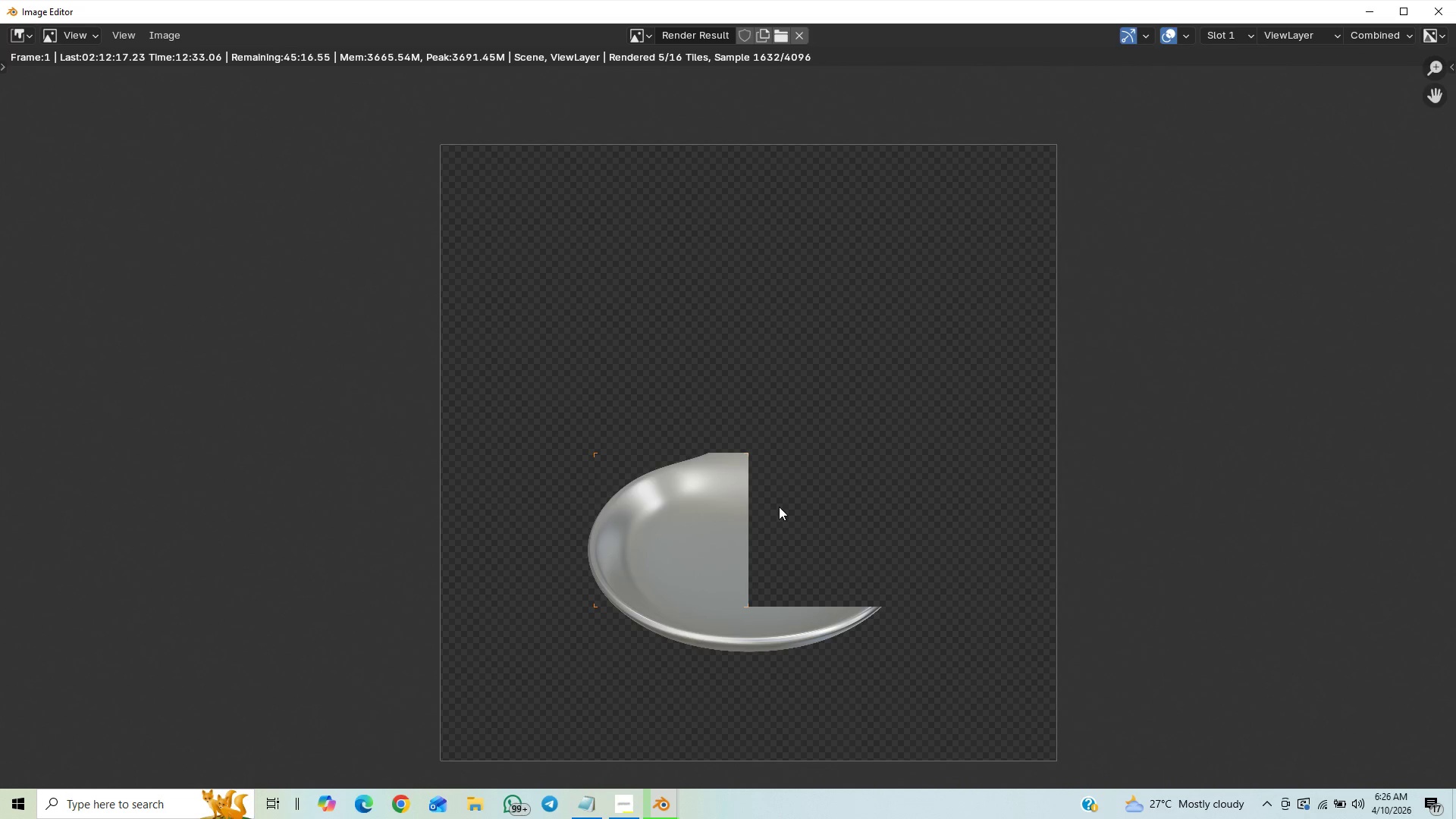 
scroll: coordinate [779, 507], scroll_direction: down, amount: 1.0
 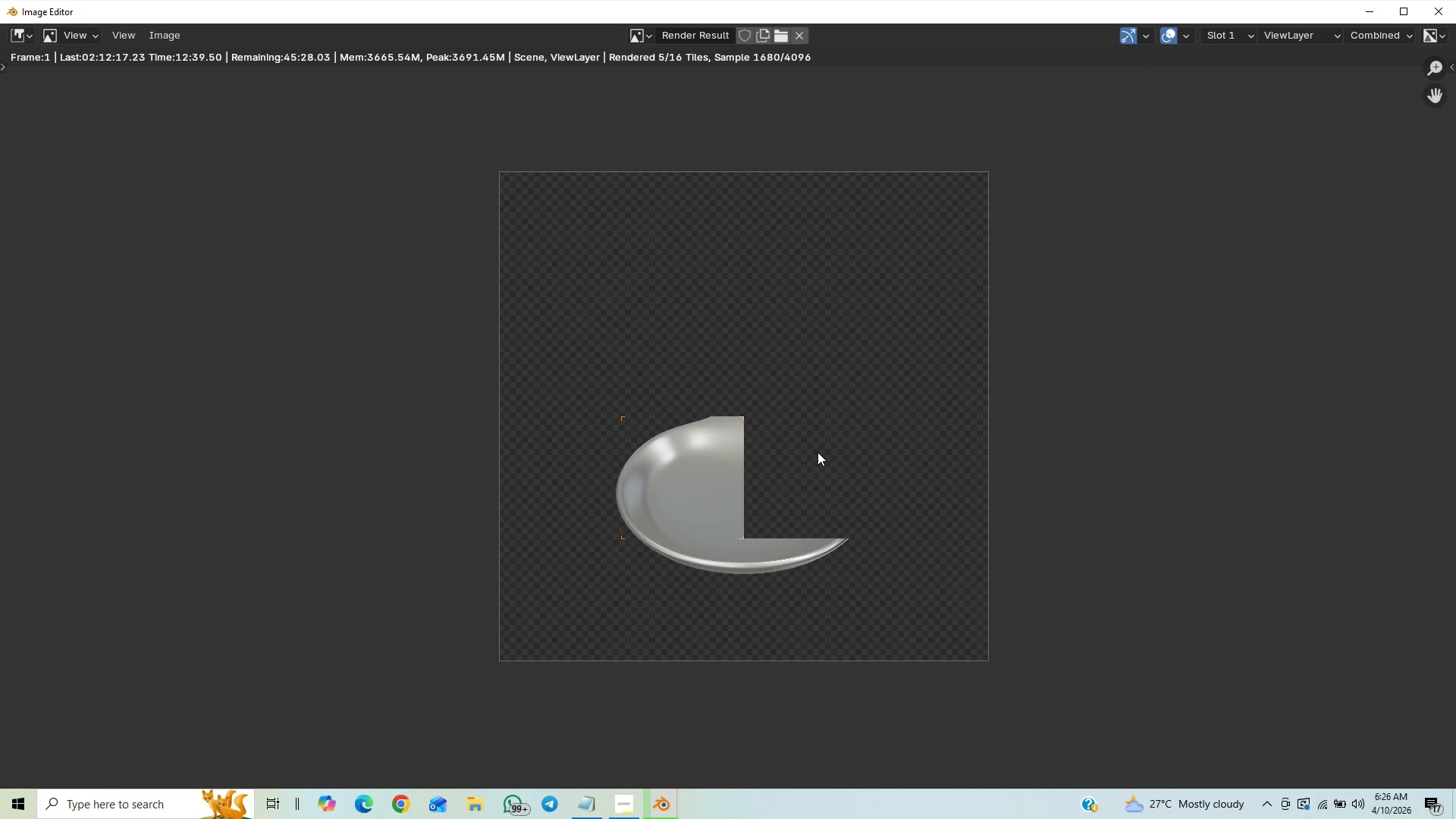 
wait(10.61)
 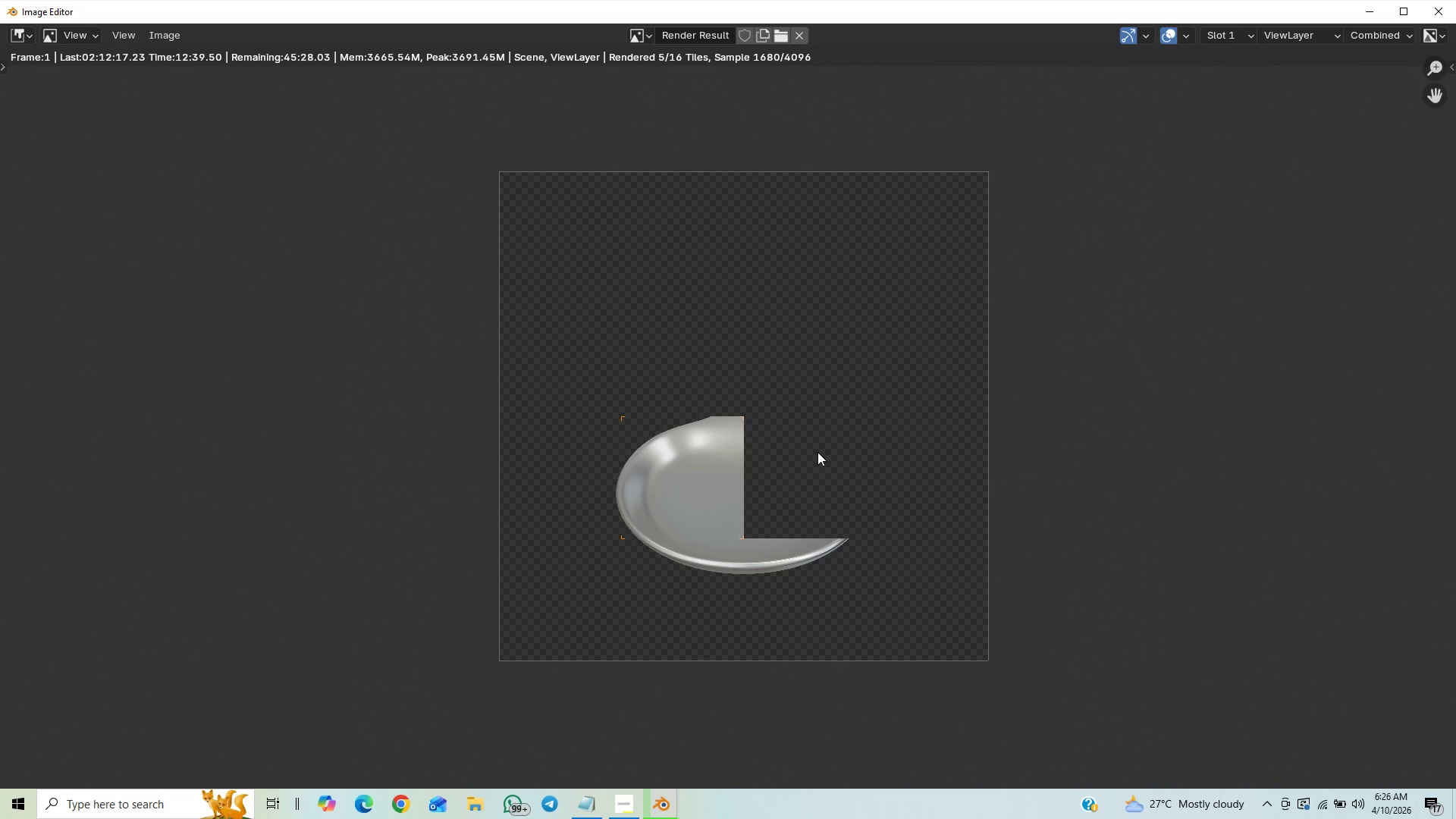 
scroll: coordinate [822, 461], scroll_direction: down, amount: 1.0
 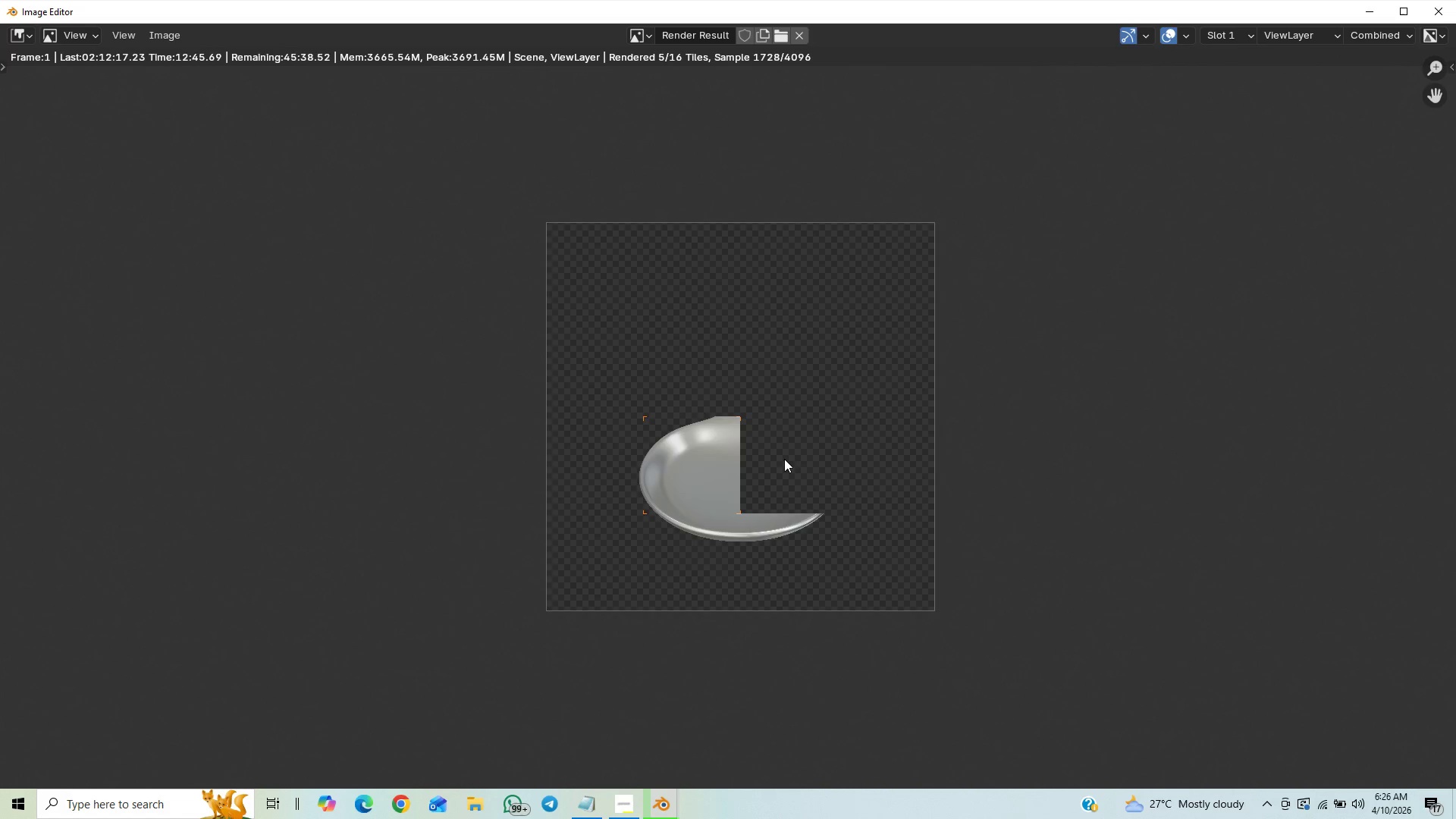 
scroll: coordinate [789, 464], scroll_direction: up, amount: 8.0
 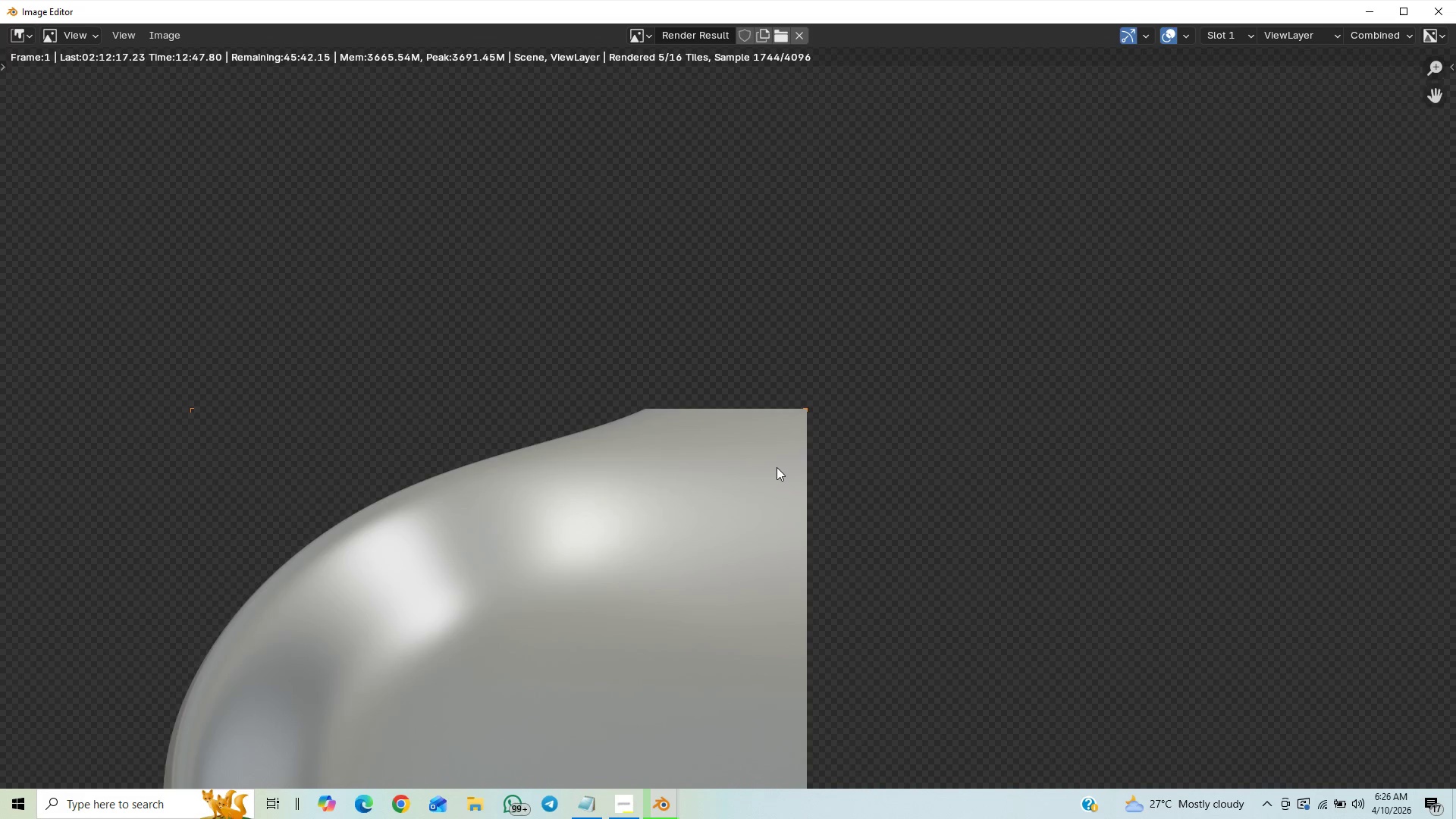 
scroll: coordinate [787, 469], scroll_direction: down, amount: 5.0
 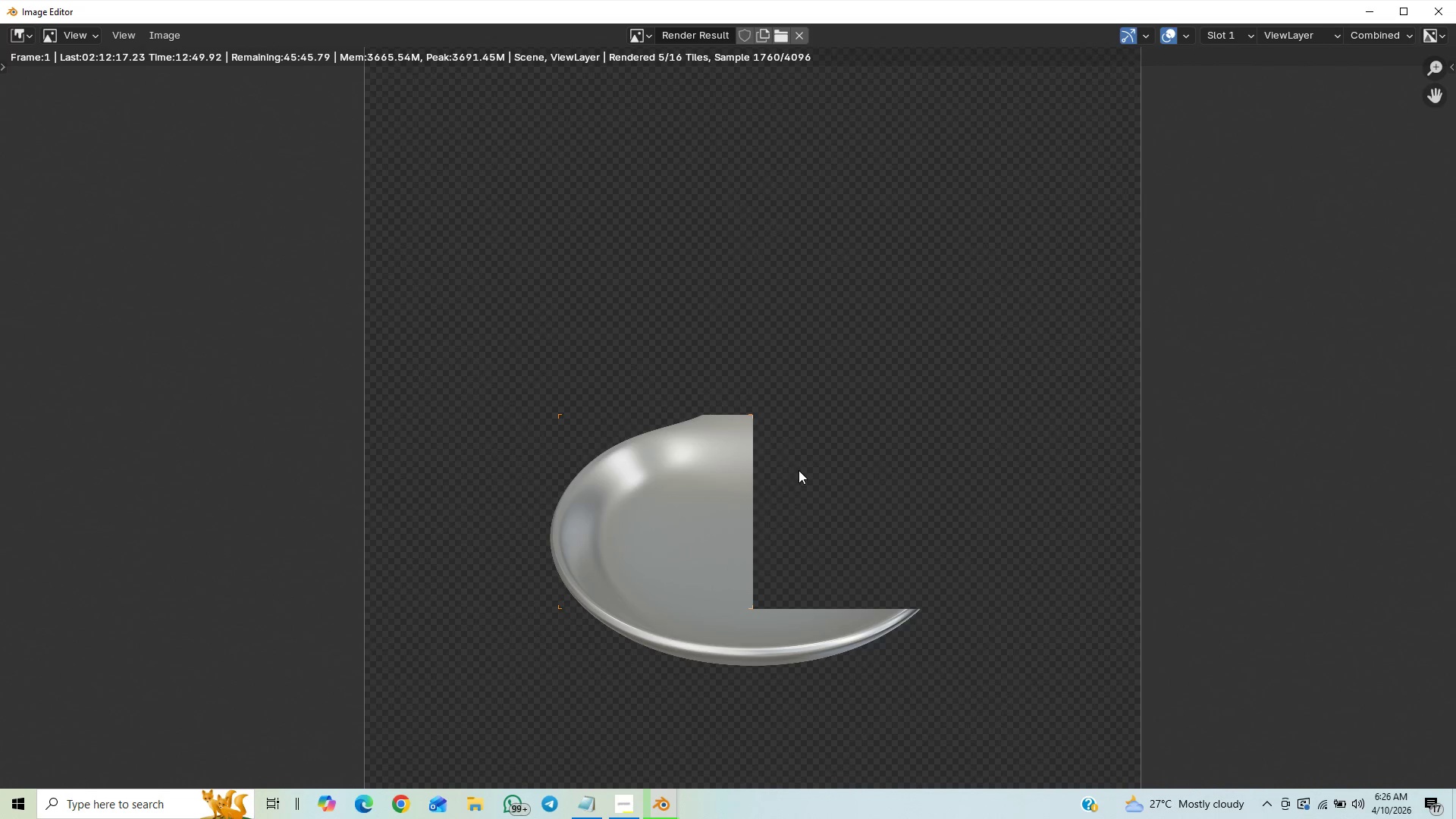 
scroll: coordinate [799, 470], scroll_direction: up, amount: 2.0
 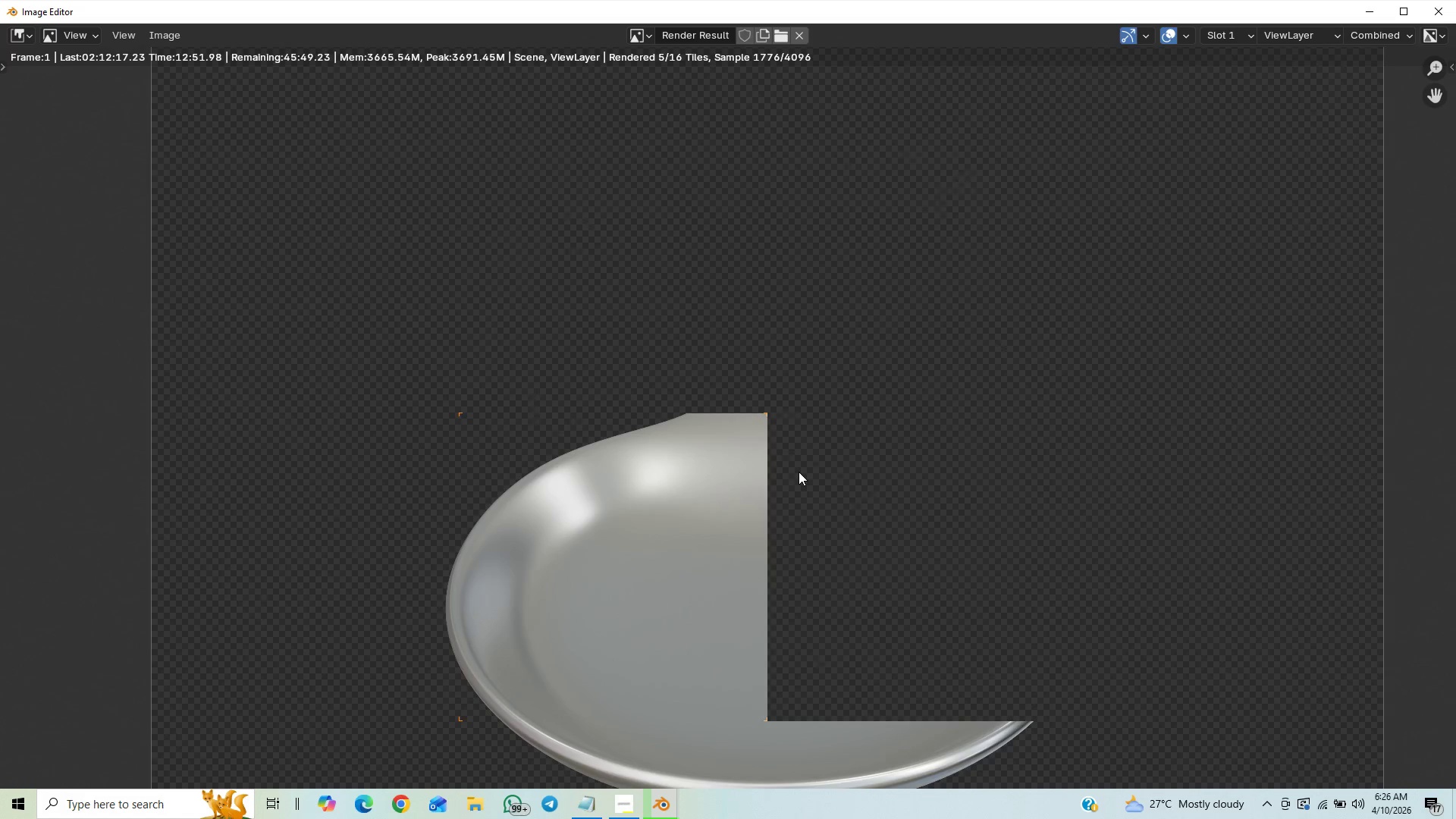 
scroll: coordinate [802, 475], scroll_direction: down, amount: 1.0
 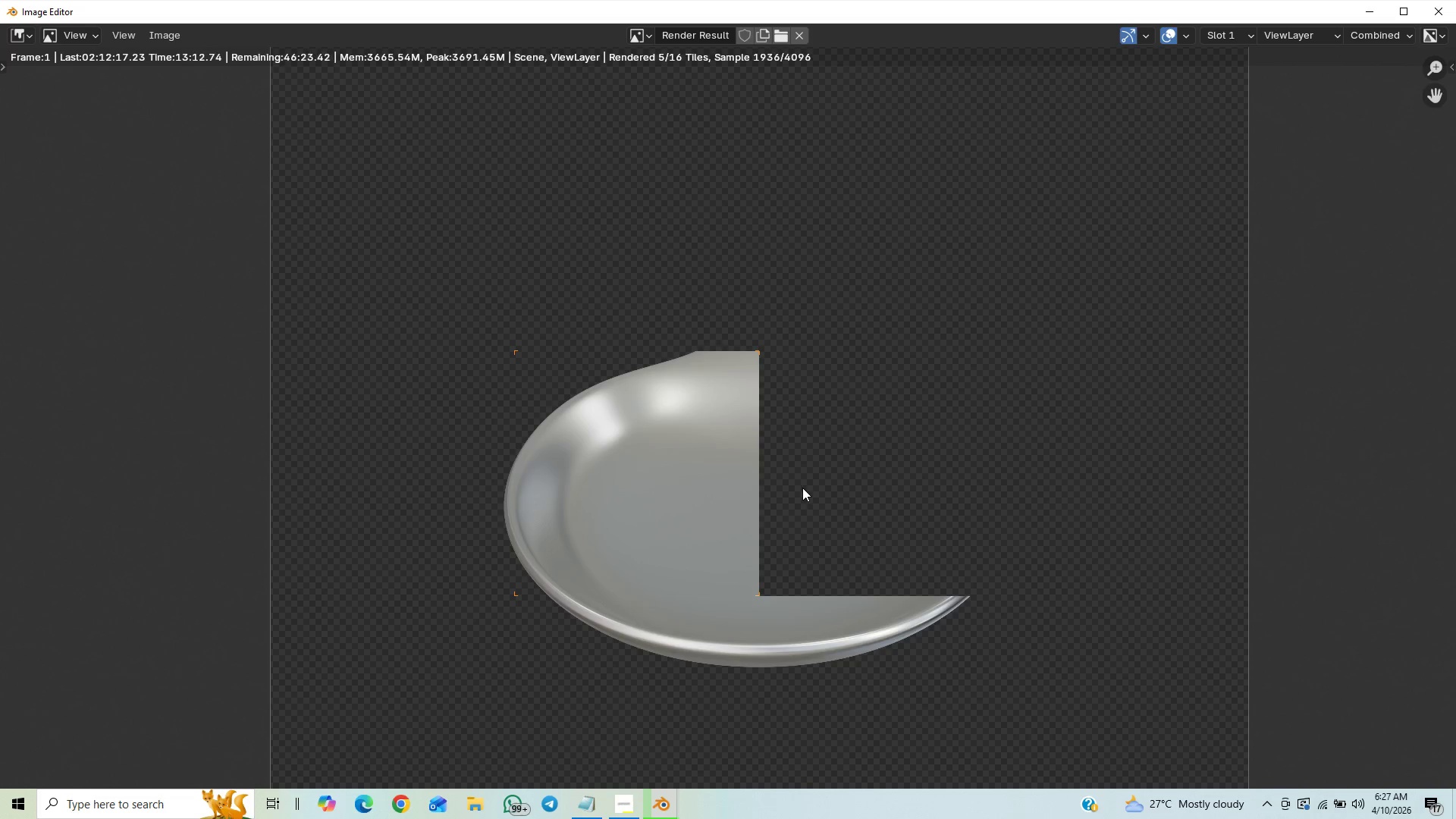 
wait(24.55)
 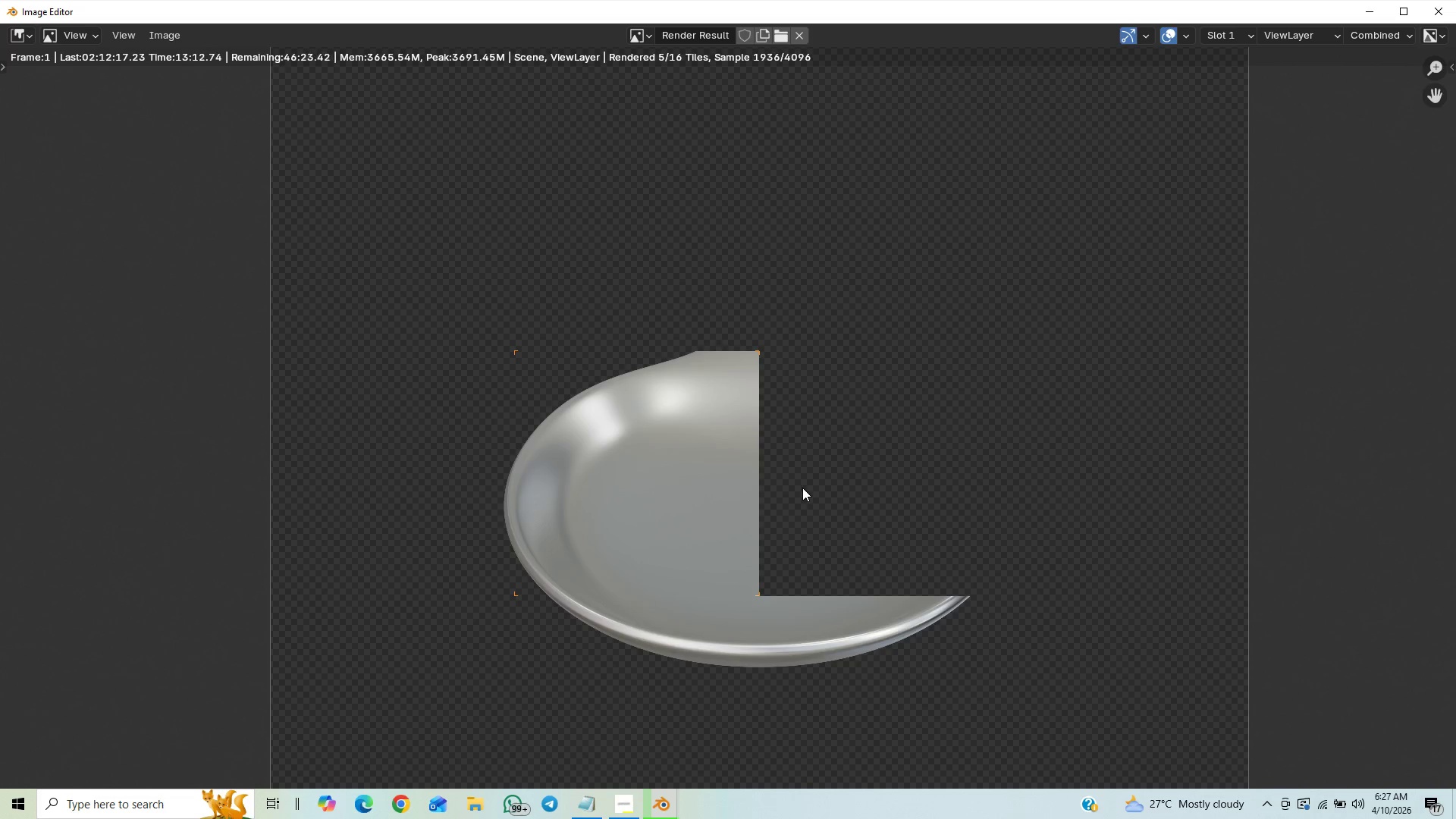 
scroll: coordinate [824, 487], scroll_direction: down, amount: 1.0
 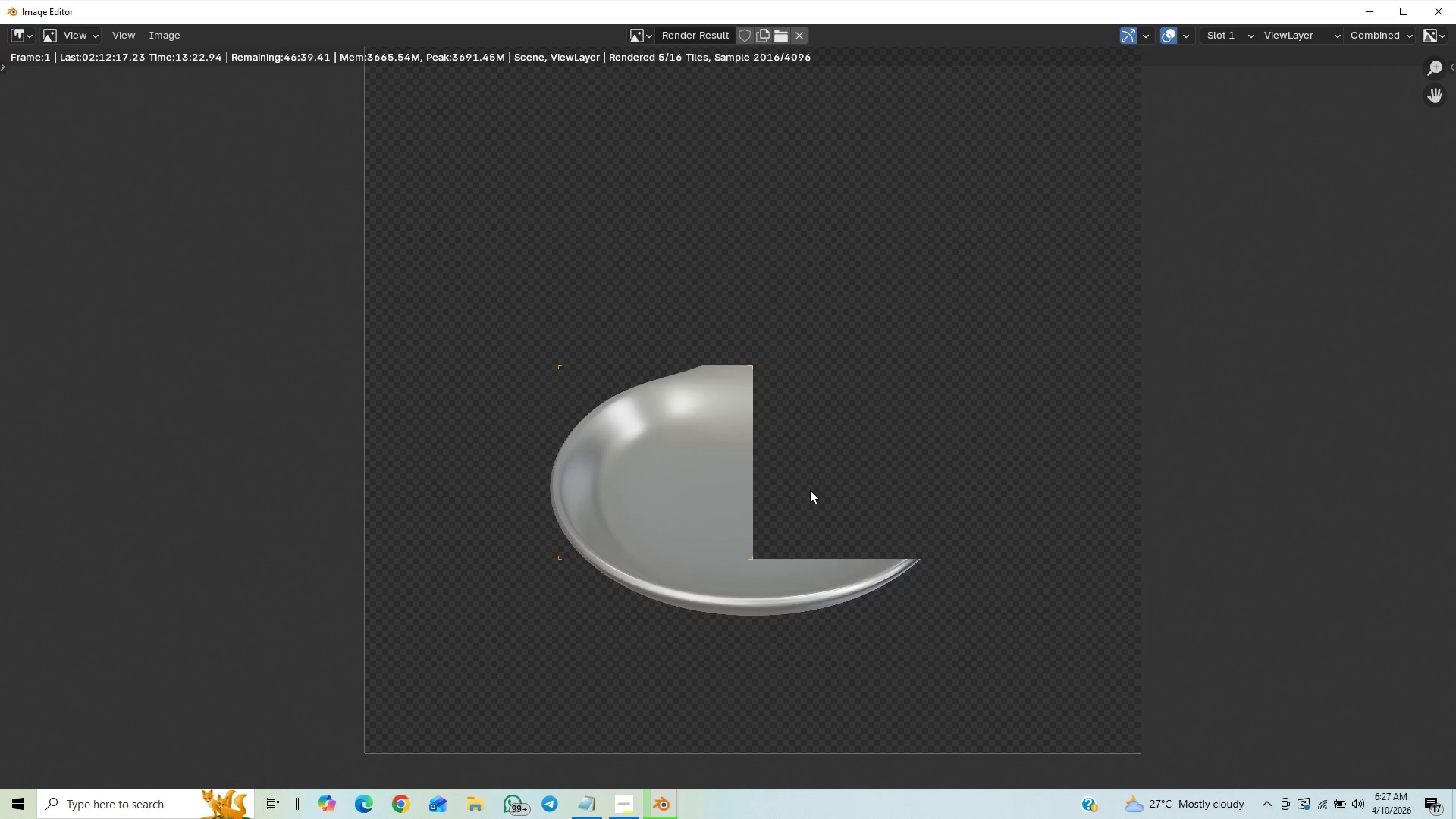 
wait(11.25)
 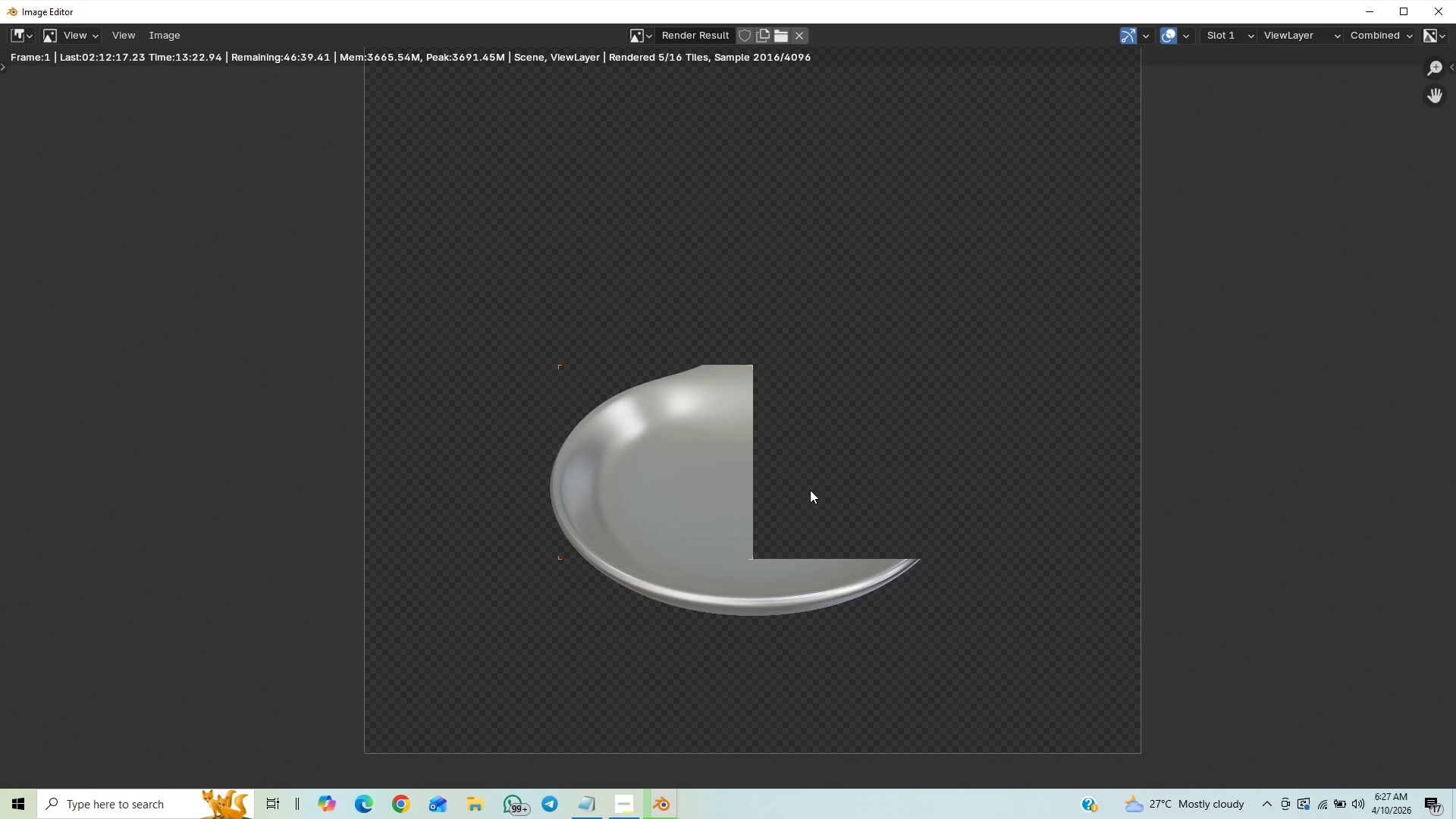 
scroll: coordinate [852, 486], scroll_direction: down, amount: 2.0
 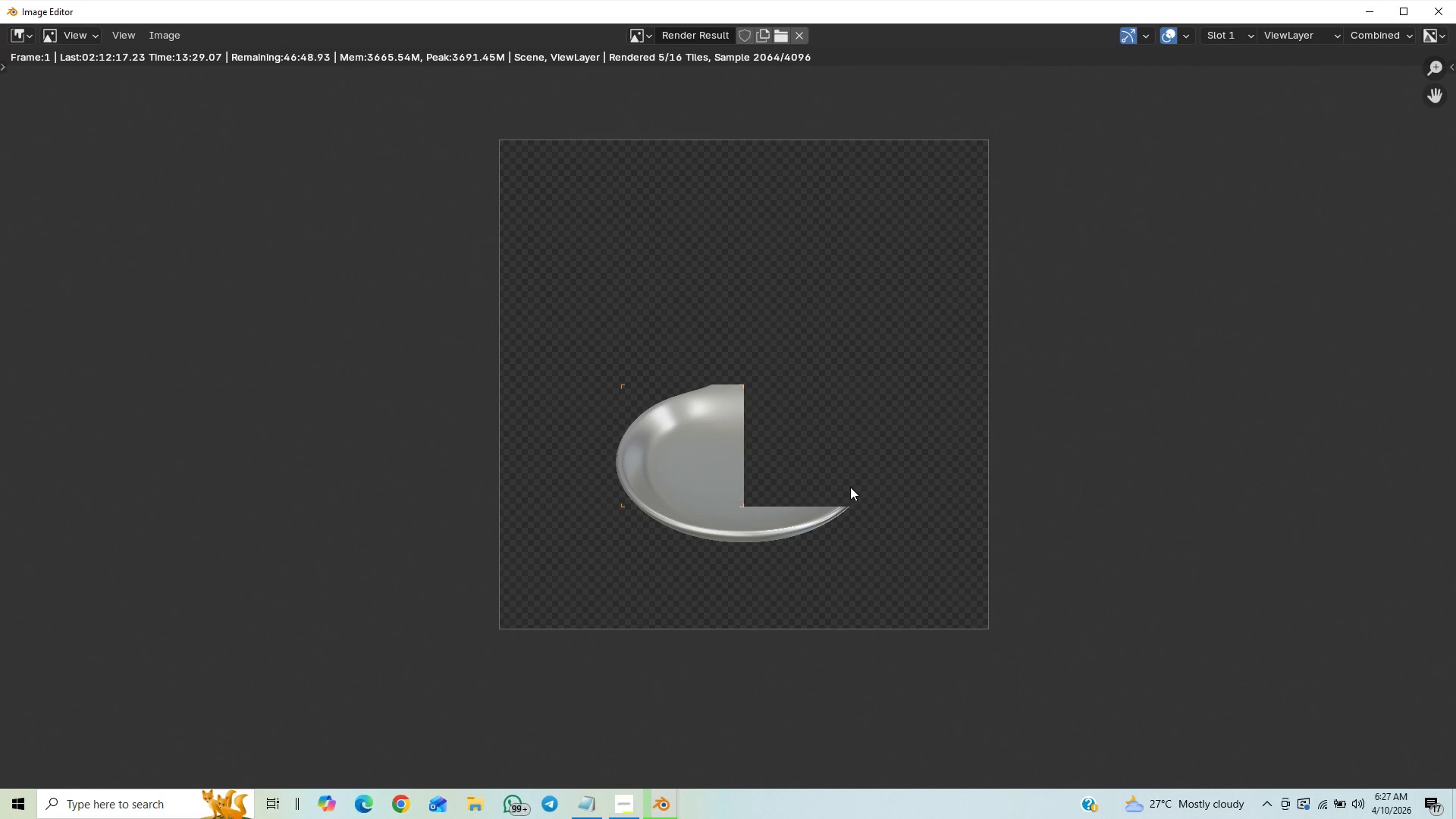 
scroll: coordinate [858, 485], scroll_direction: up, amount: 4.0
 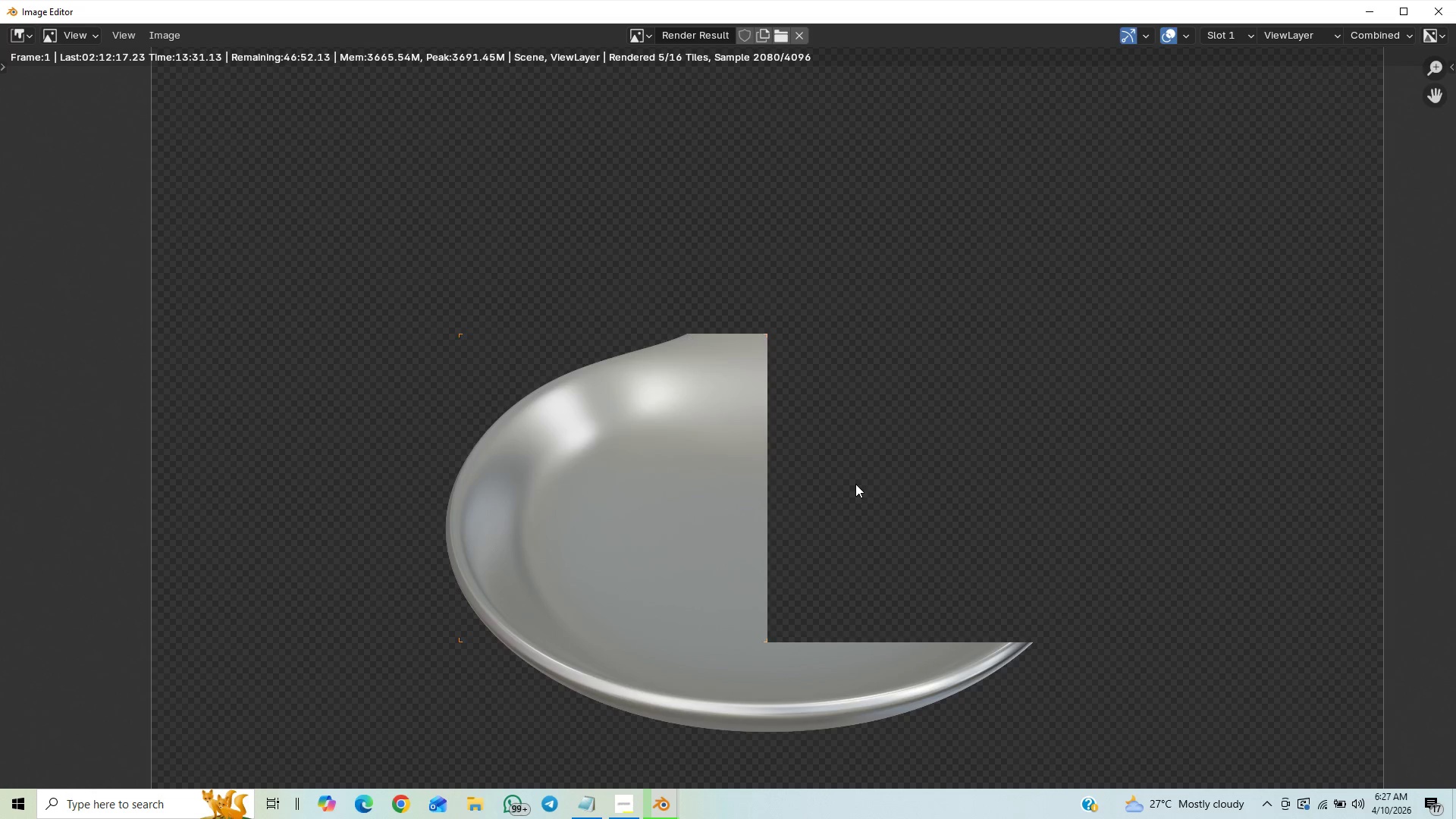 
scroll: coordinate [853, 492], scroll_direction: down, amount: 4.0
 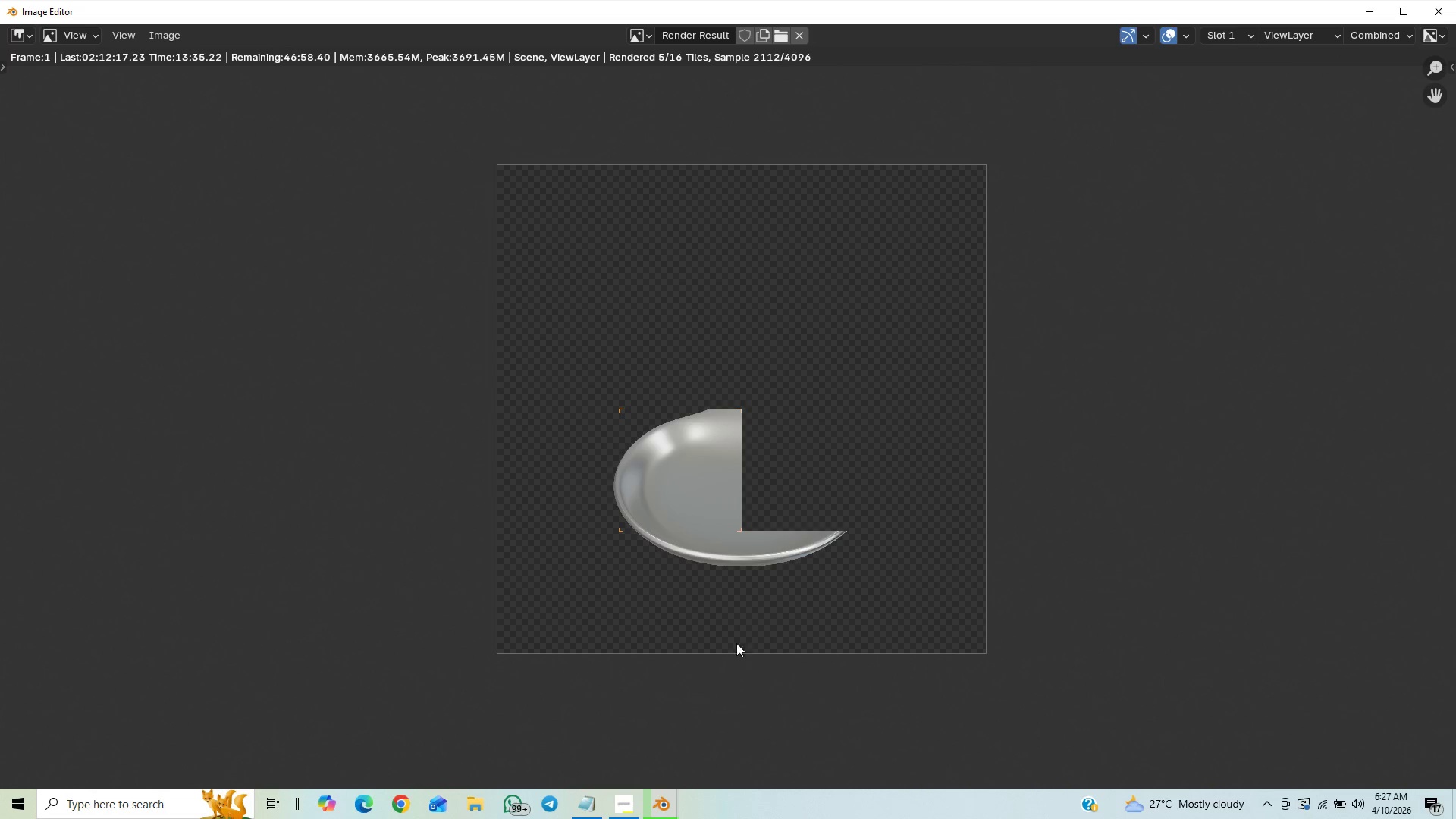 
left_click([621, 814])